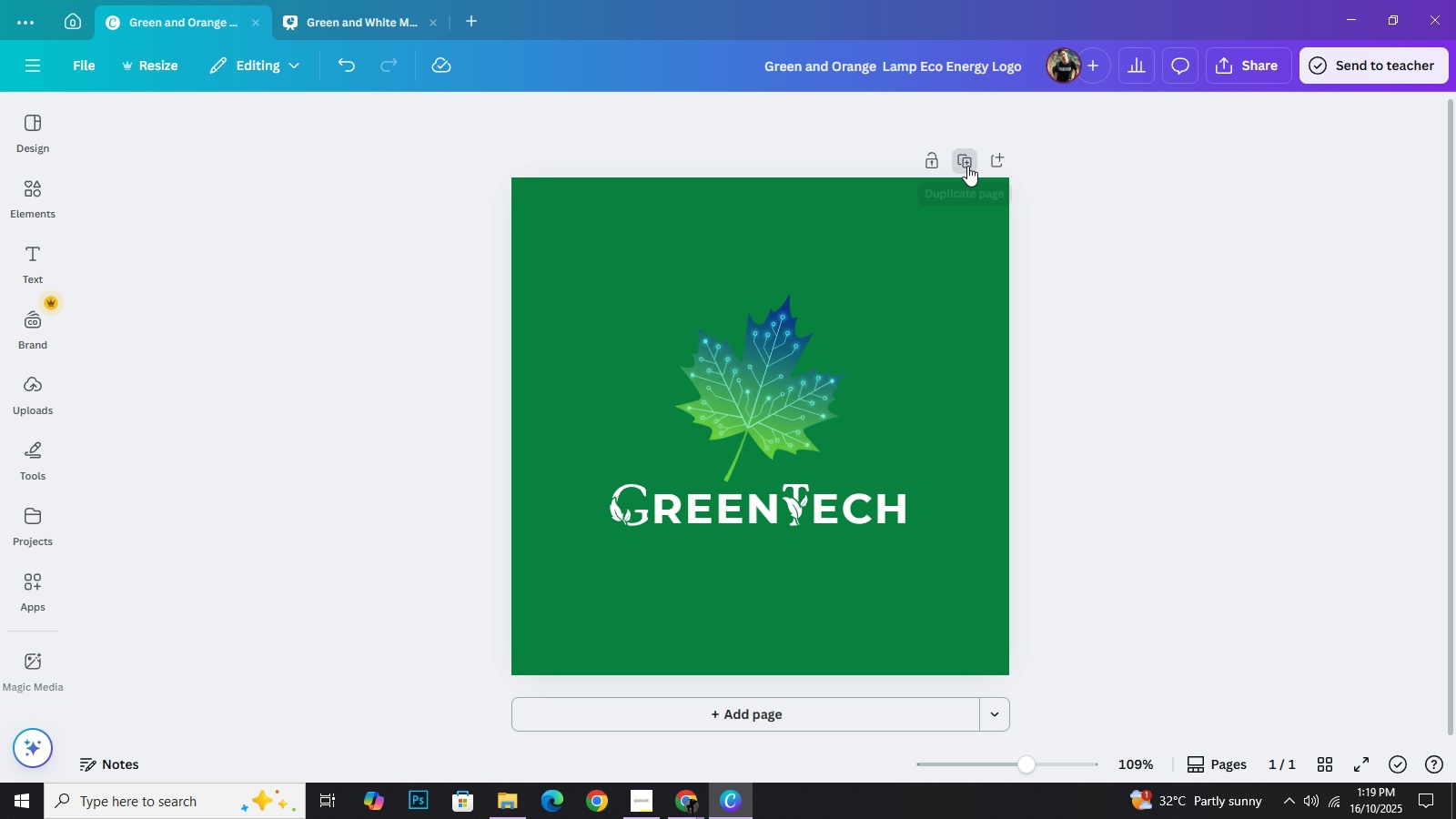 
left_click([967, 166])
 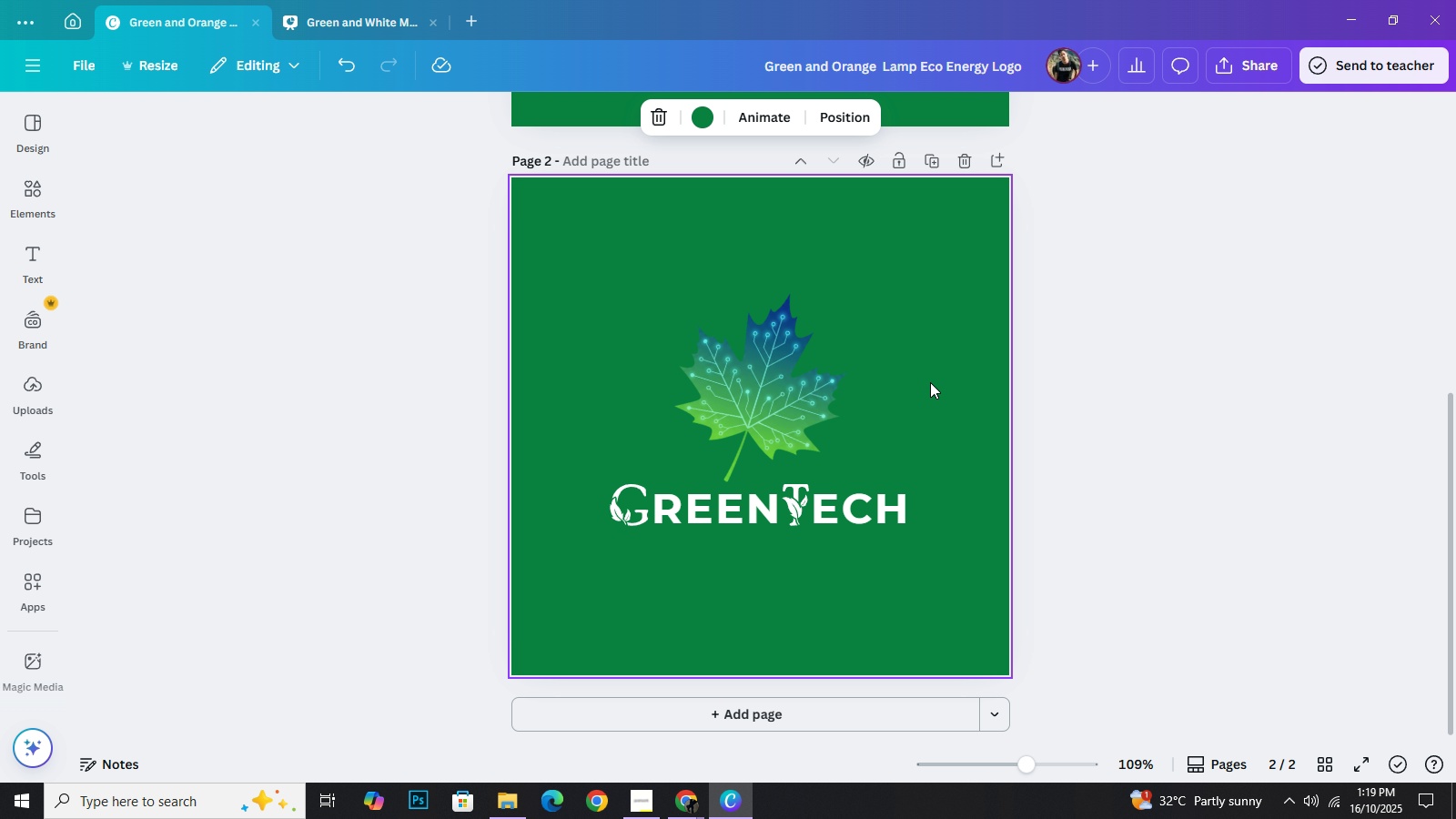 
scroll: coordinate [930, 381], scroll_direction: up, amount: 4.0
 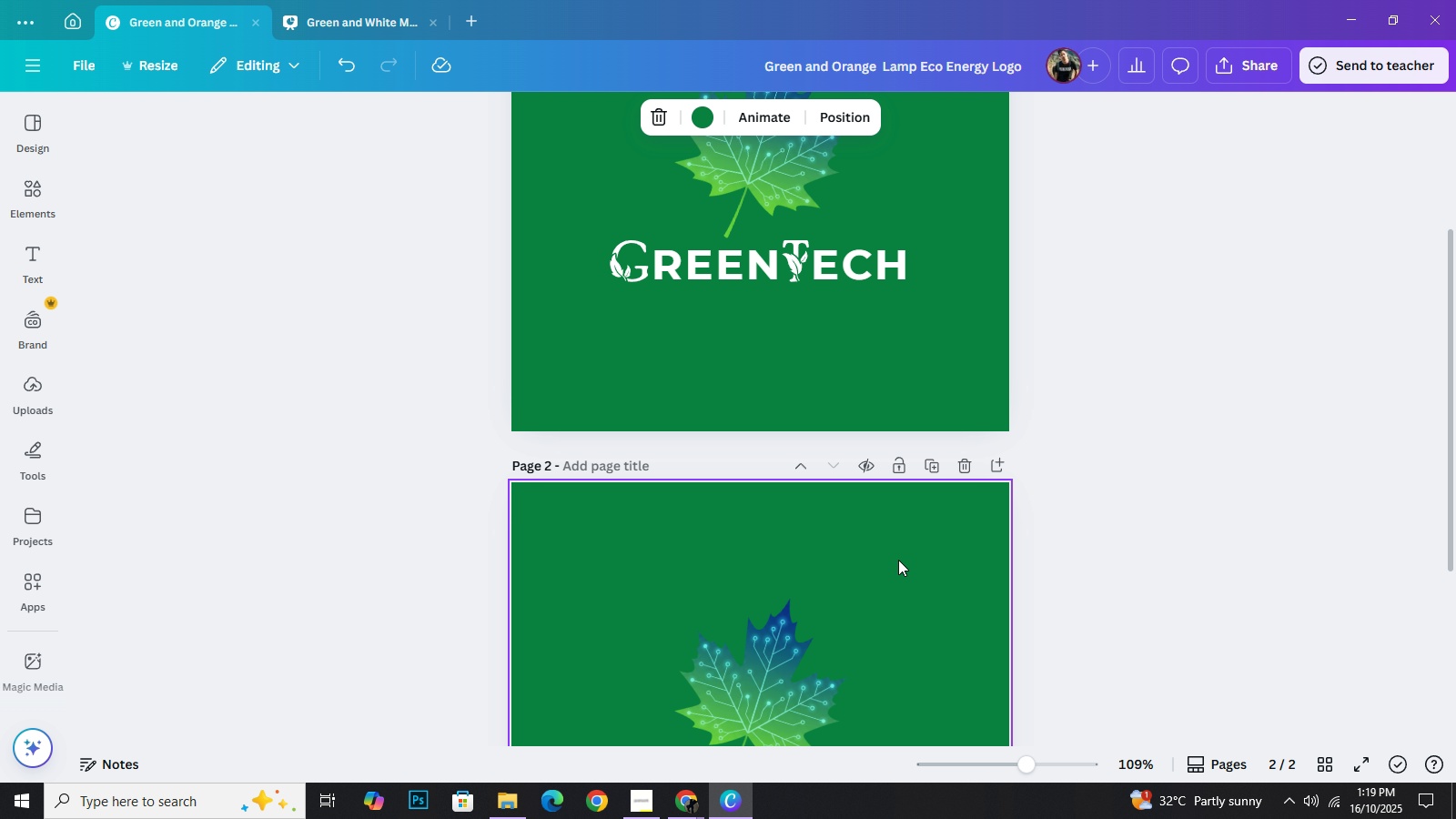 
scroll: coordinate [898, 560], scroll_direction: down, amount: 5.0
 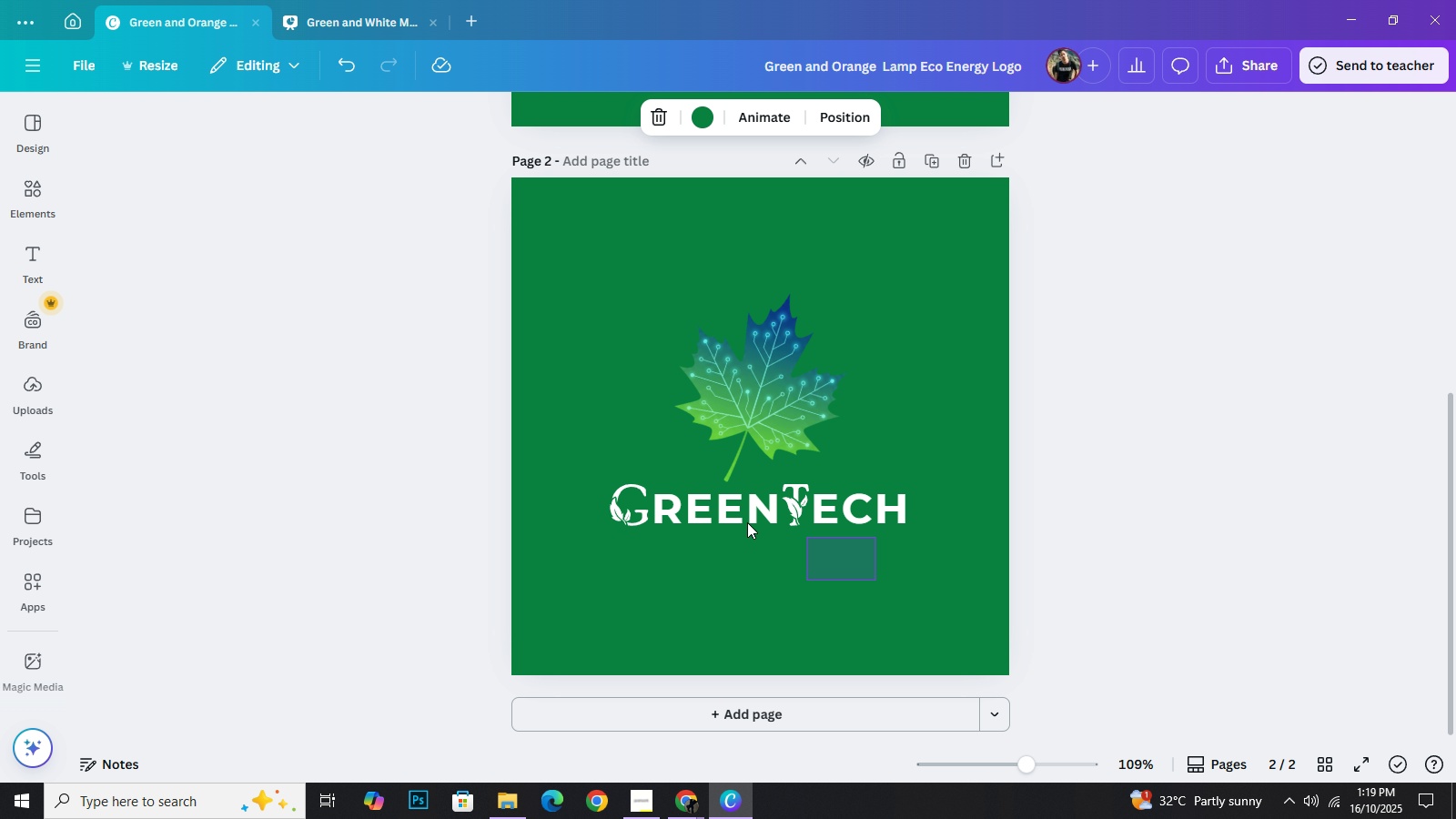 
left_click_drag(start_coordinate=[876, 581], to_coordinate=[679, 499])
 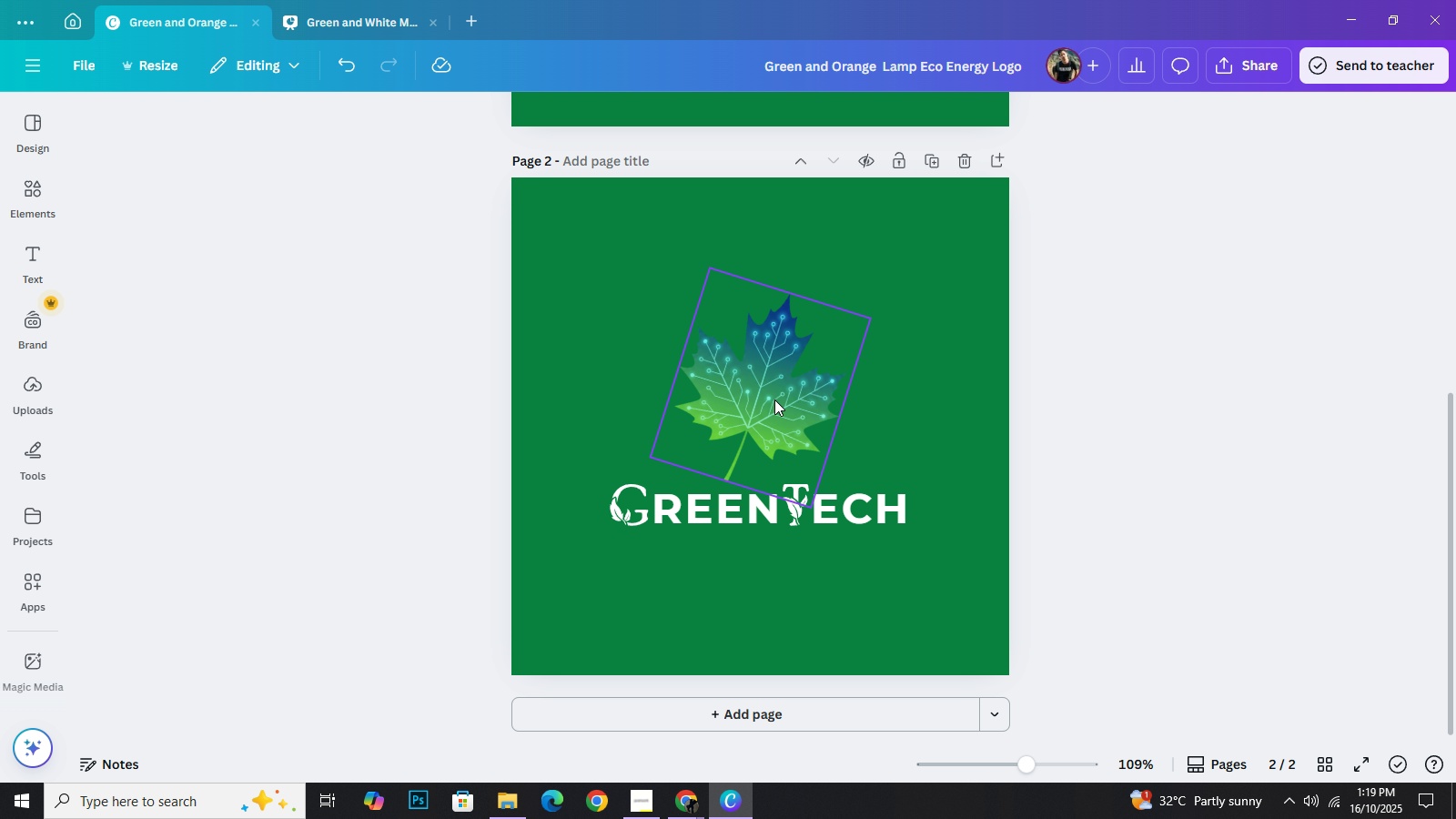 
left_click_drag(start_coordinate=[774, 399], to_coordinate=[671, 369])
 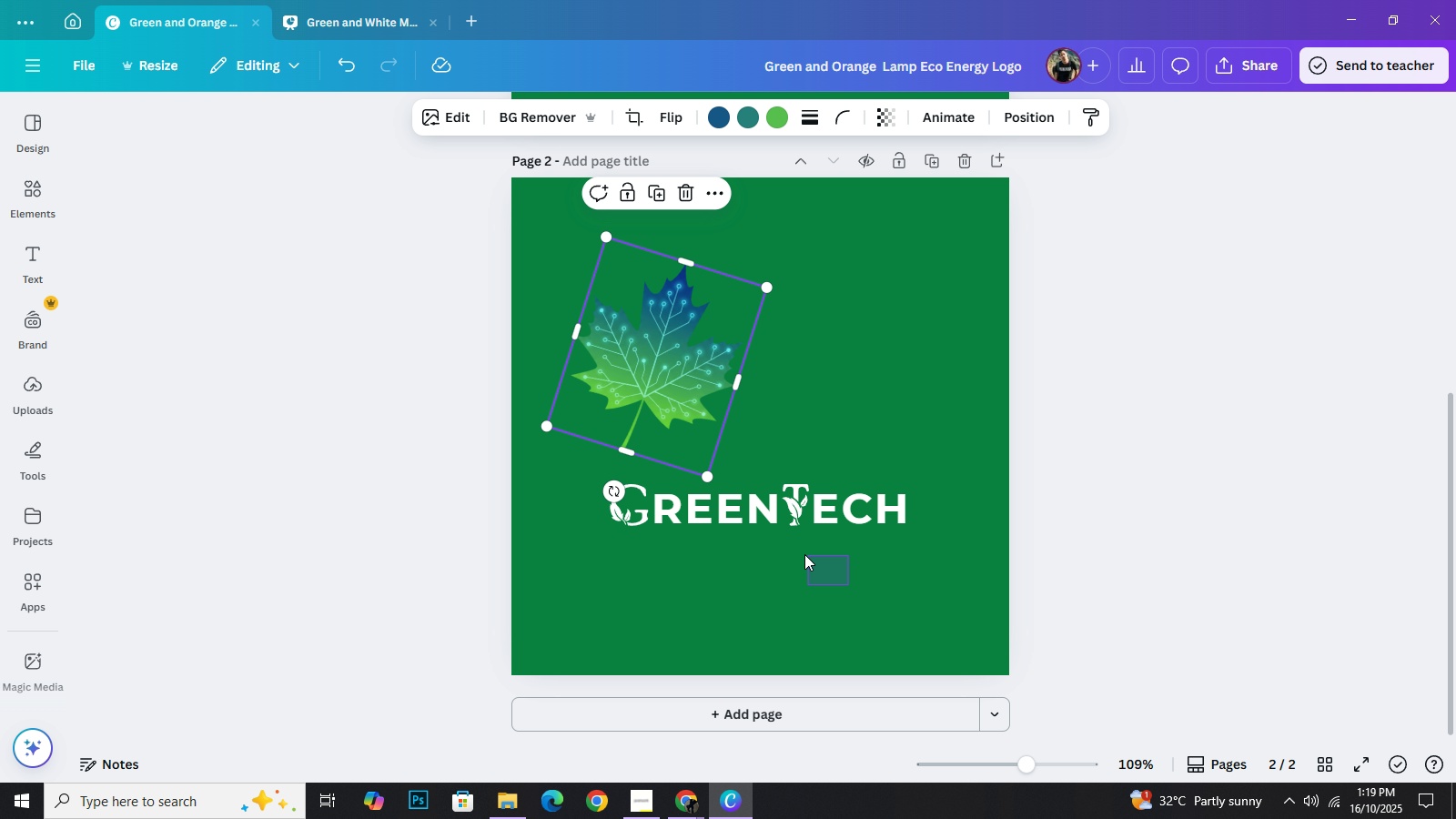 
left_click_drag(start_coordinate=[849, 585], to_coordinate=[642, 519])
 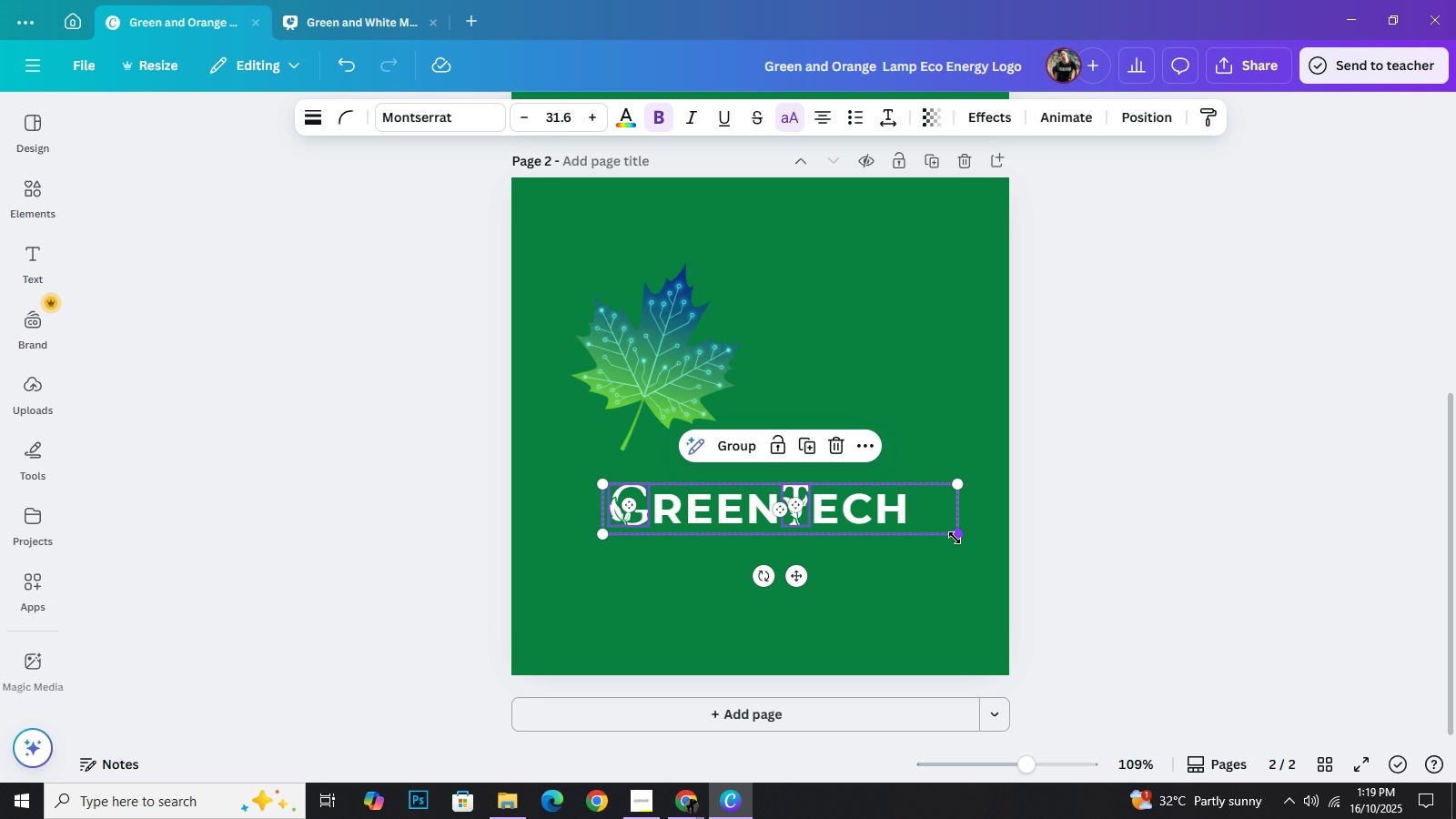 
left_click_drag(start_coordinate=[955, 538], to_coordinate=[895, 507])
 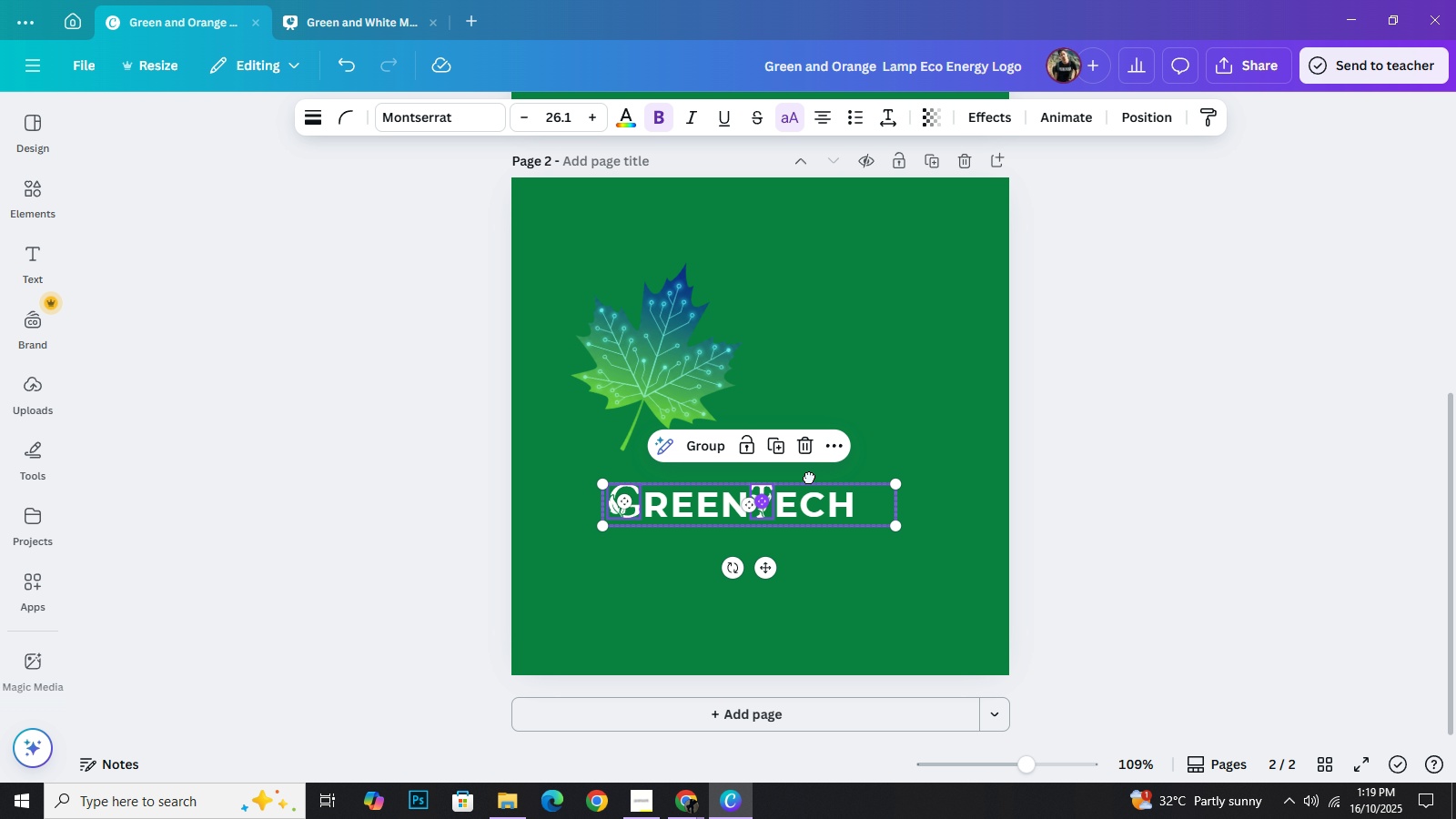 
left_click_drag(start_coordinate=[757, 499], to_coordinate=[860, 430])
 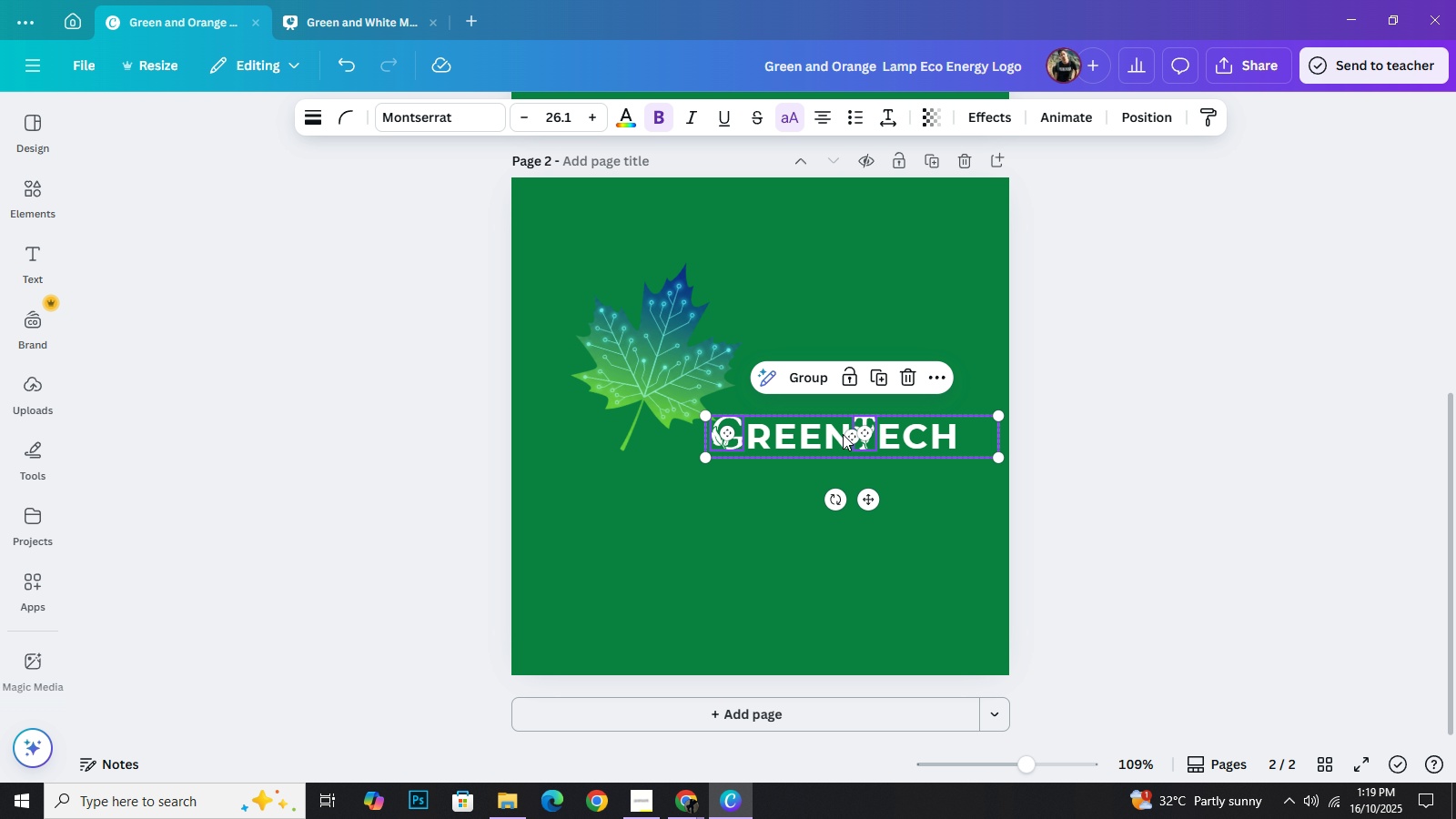 
key(Control+Z)
 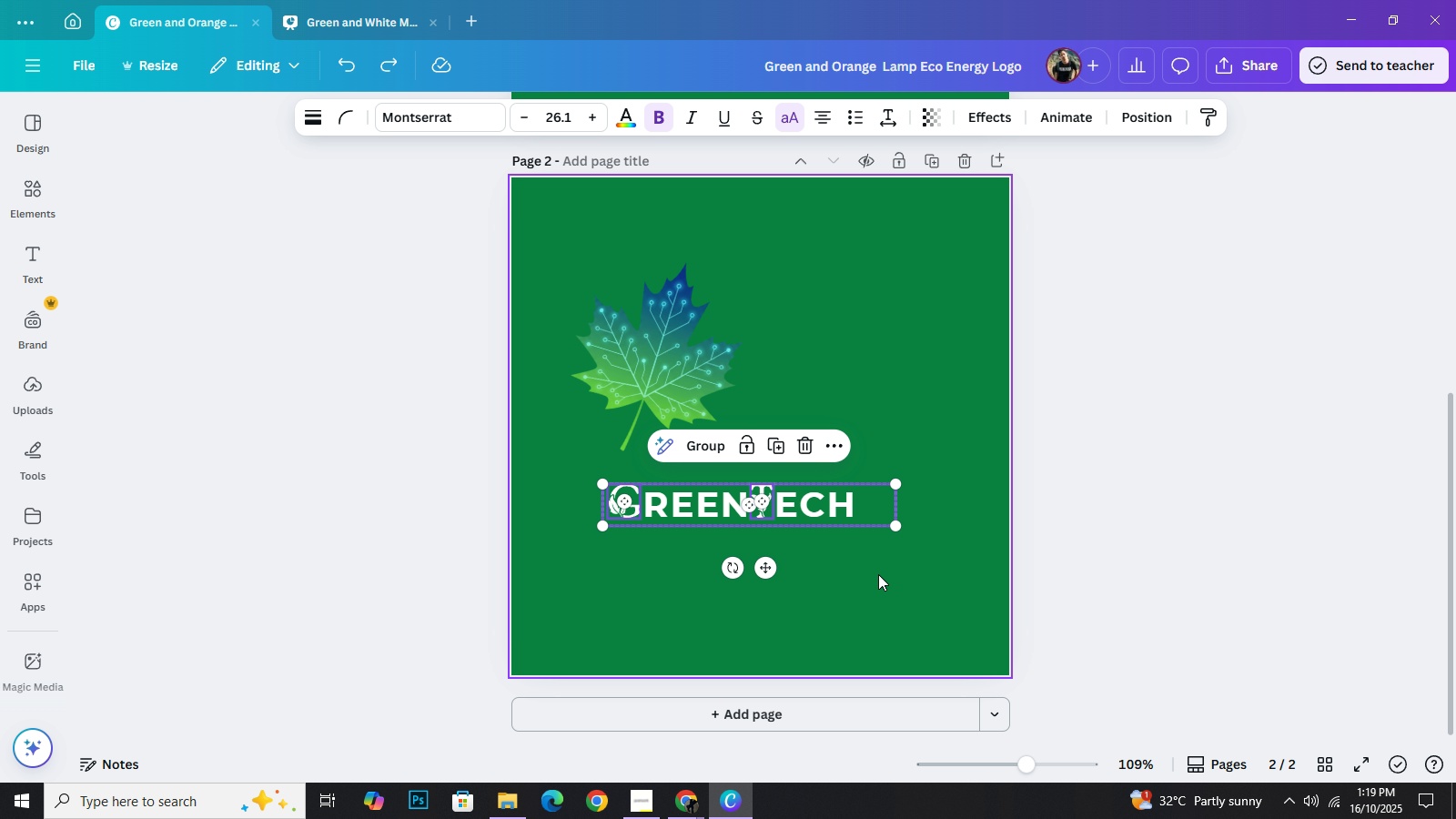 
left_click([878, 574])
 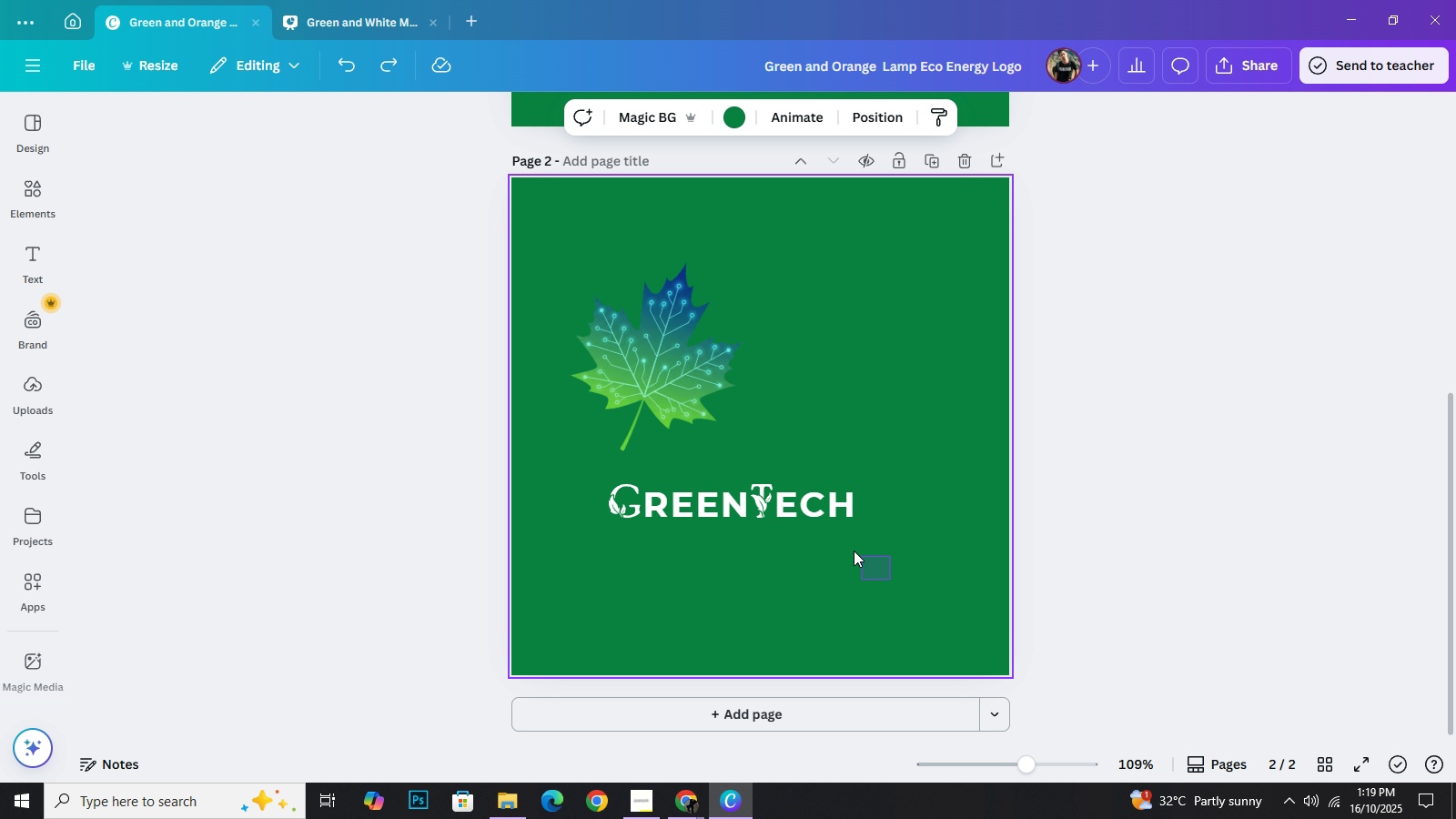 
left_click_drag(start_coordinate=[891, 580], to_coordinate=[628, 501])
 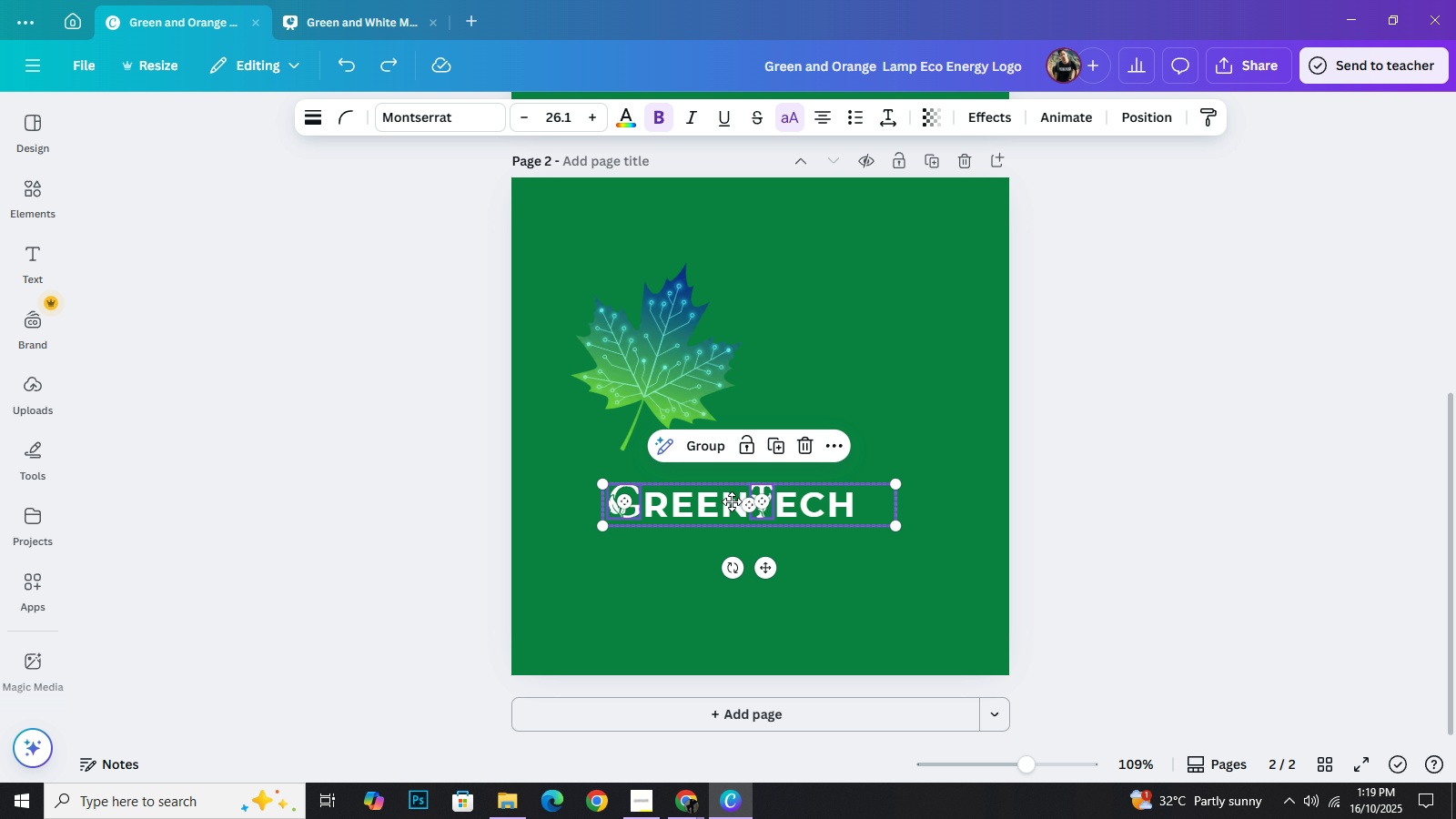 
left_click_drag(start_coordinate=[703, 509], to_coordinate=[806, 438])
 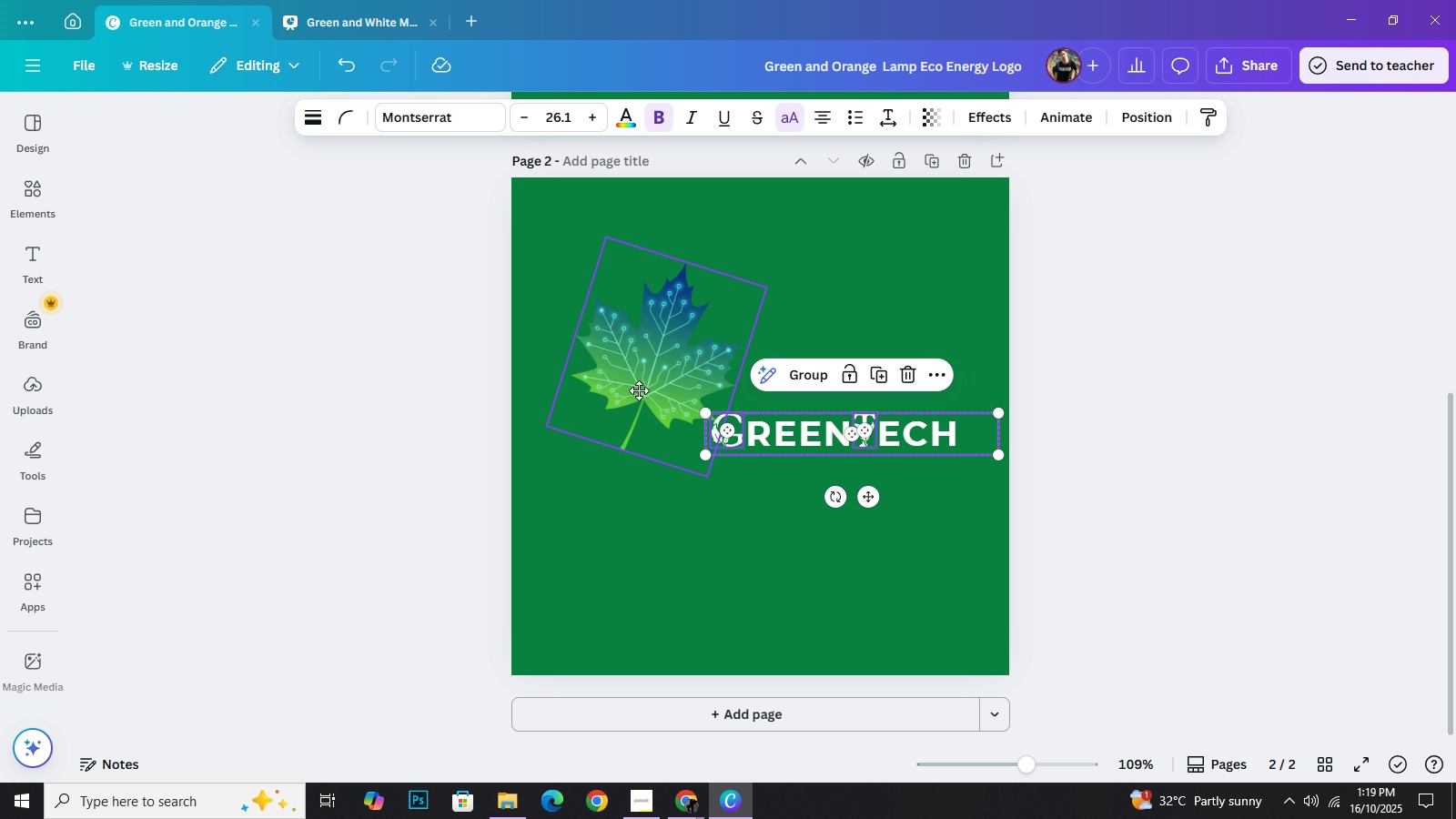 
left_click_drag(start_coordinate=[645, 356], to_coordinate=[624, 424])
 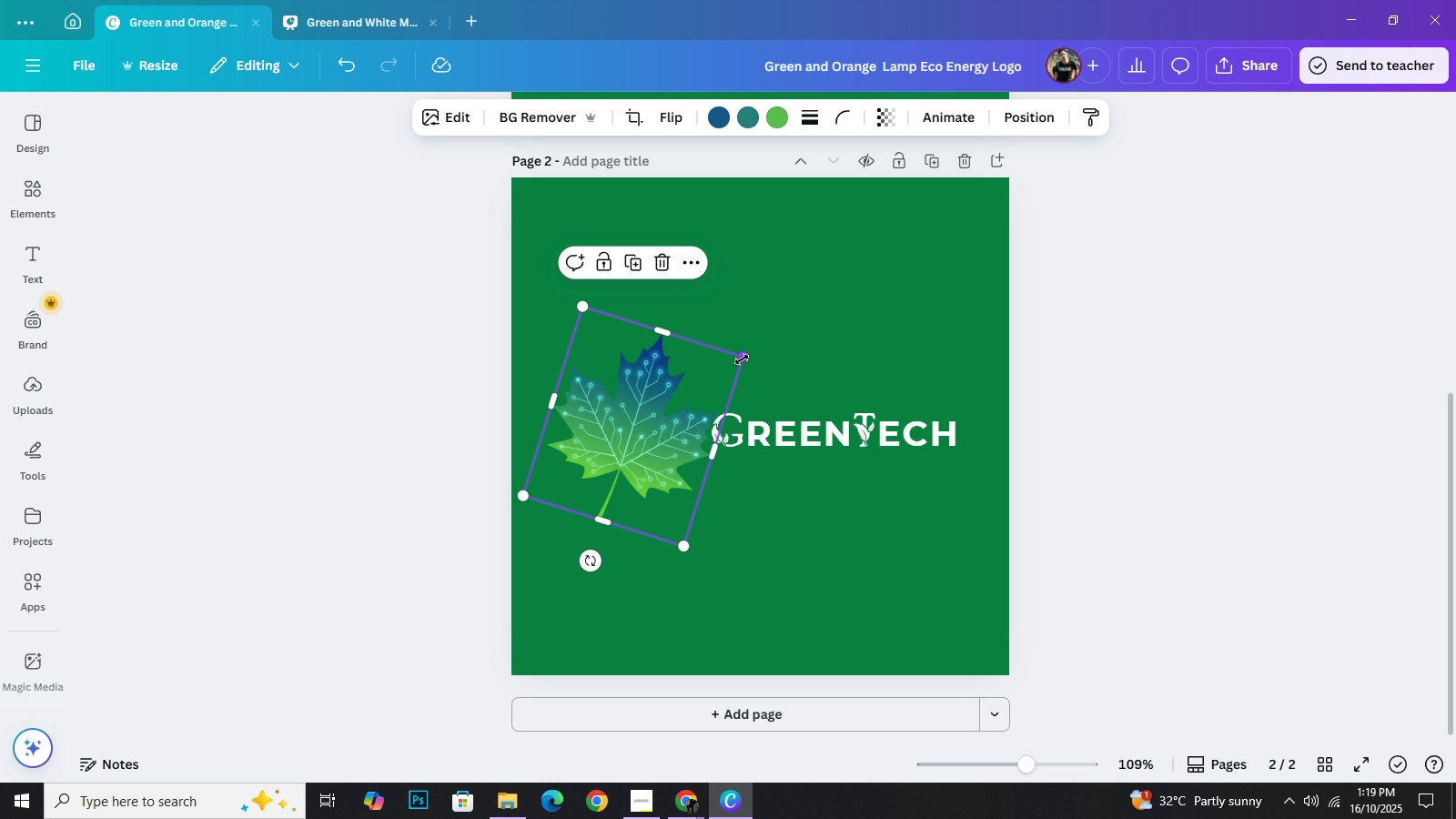 
left_click_drag(start_coordinate=[746, 355], to_coordinate=[703, 383])
 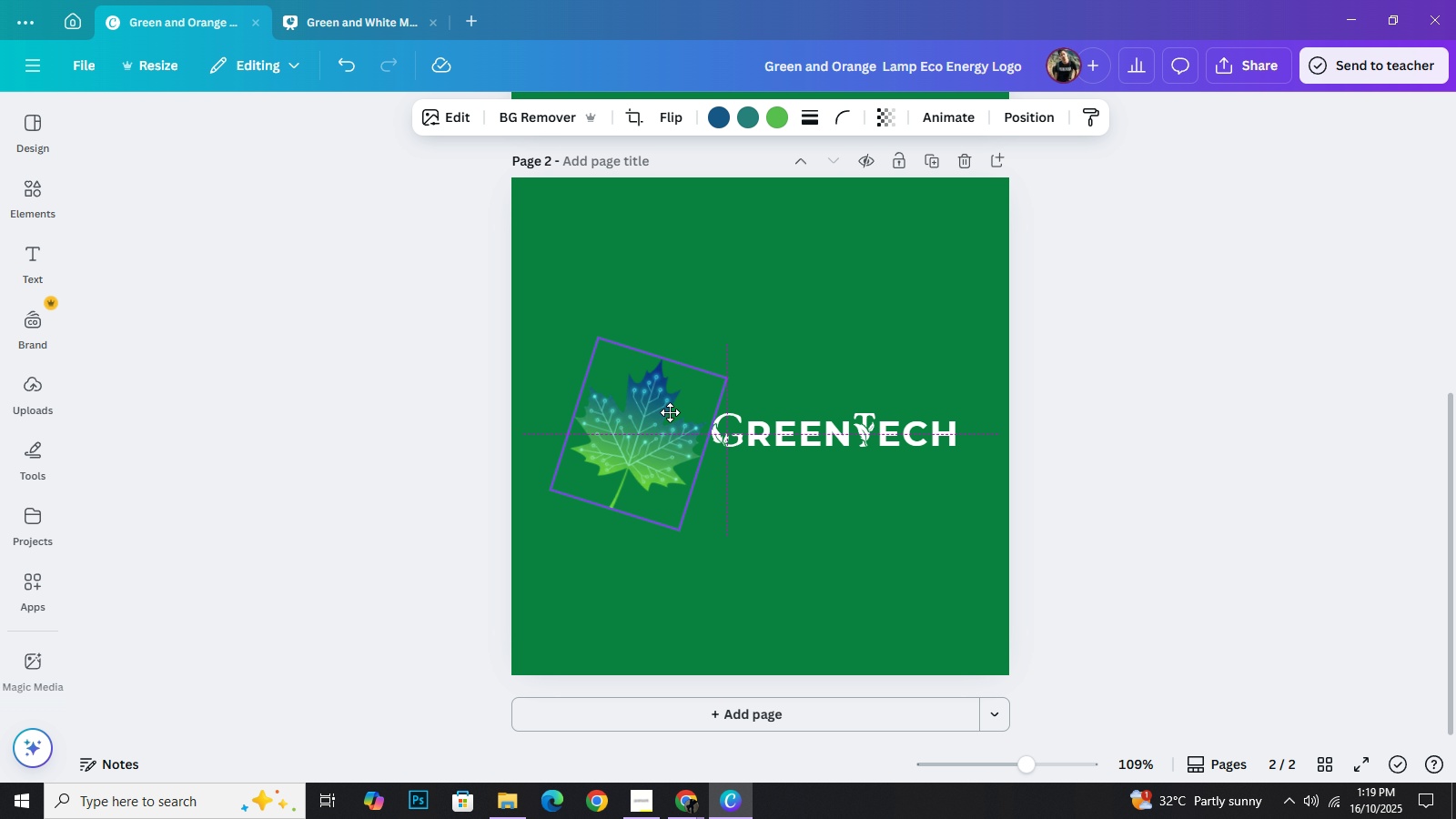 
left_click_drag(start_coordinate=[635, 430], to_coordinate=[675, 405])
 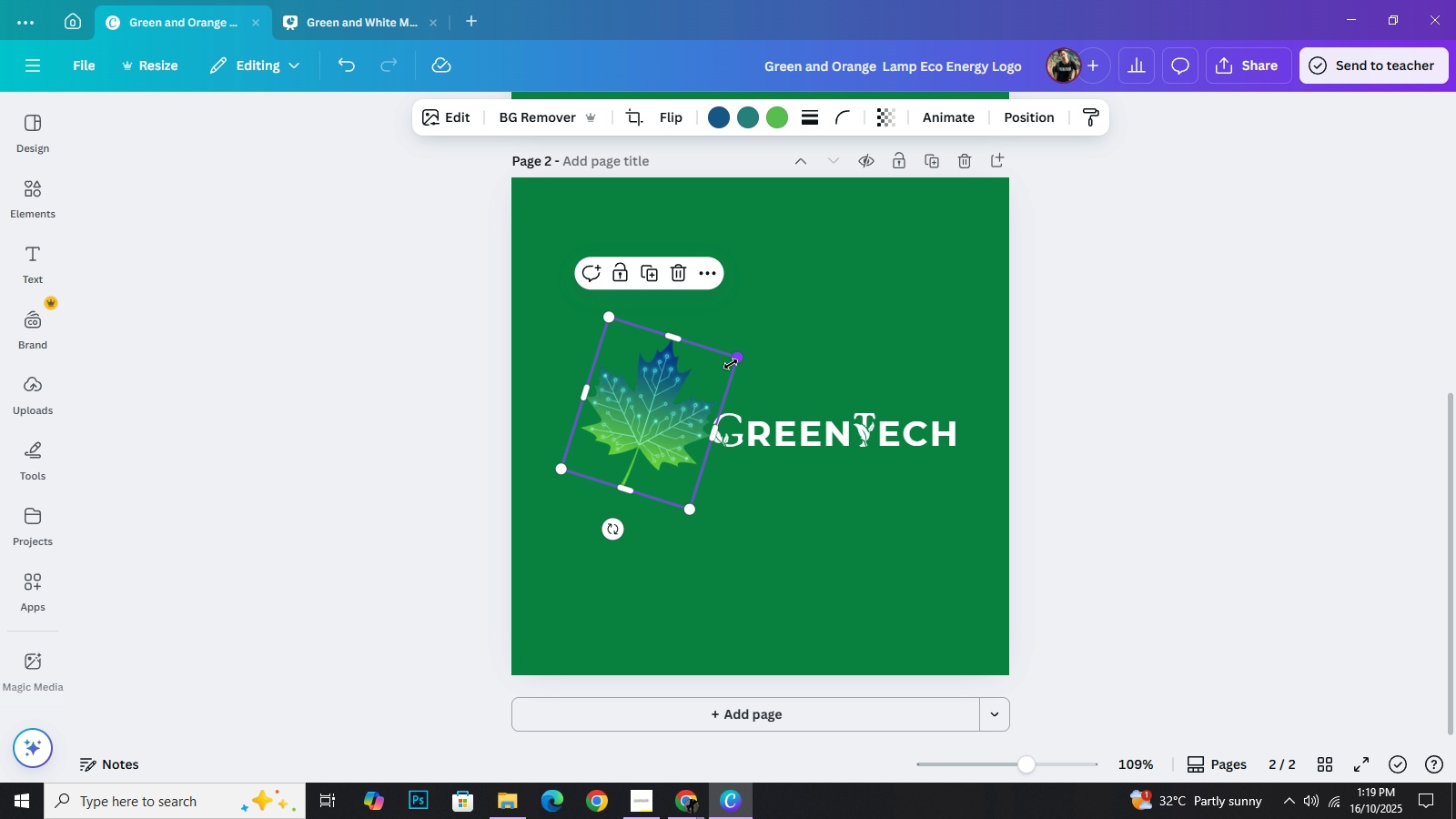 
left_click_drag(start_coordinate=[737, 357], to_coordinate=[720, 372])
 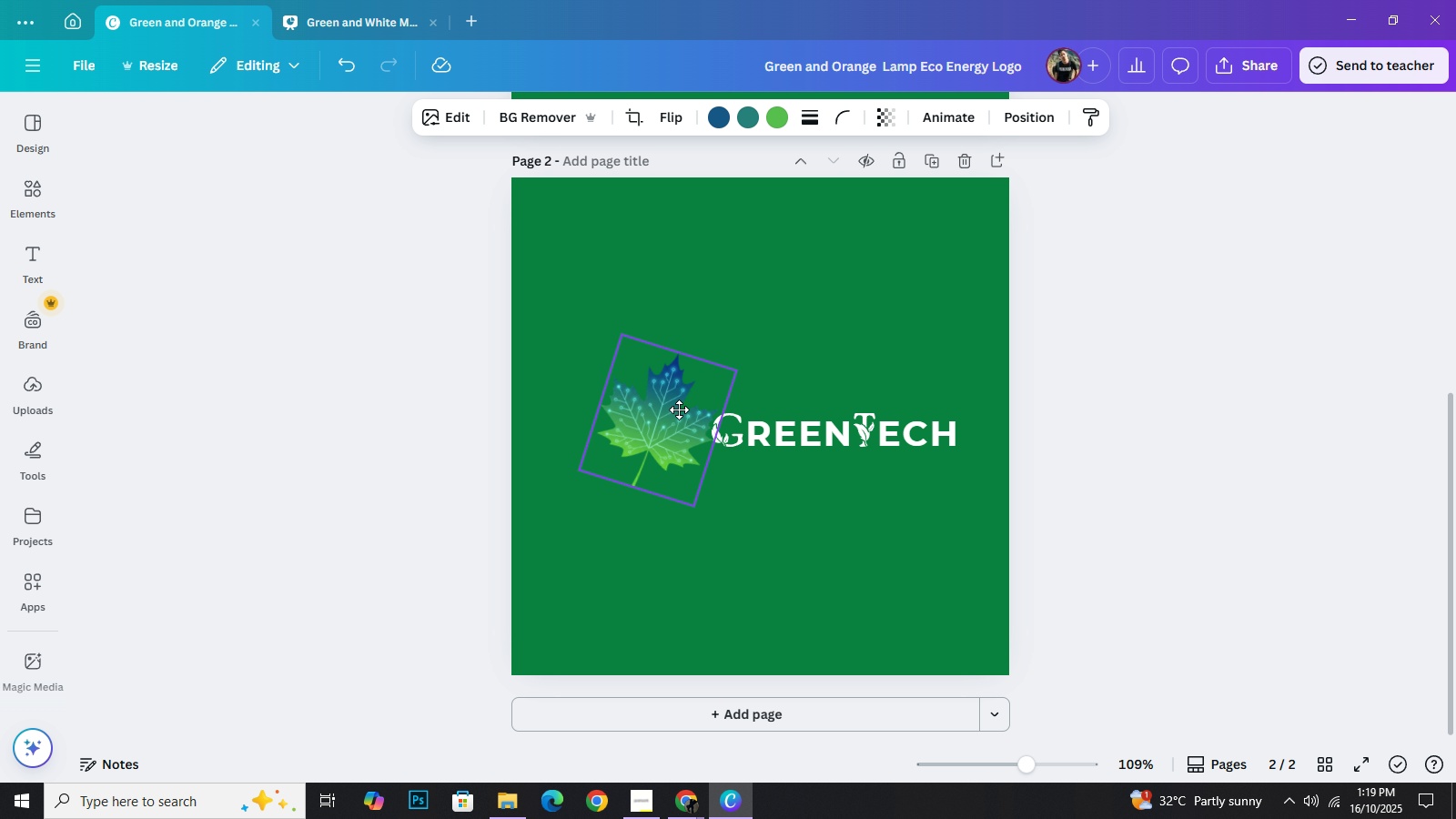 
left_click_drag(start_coordinate=[659, 410], to_coordinate=[671, 405])
 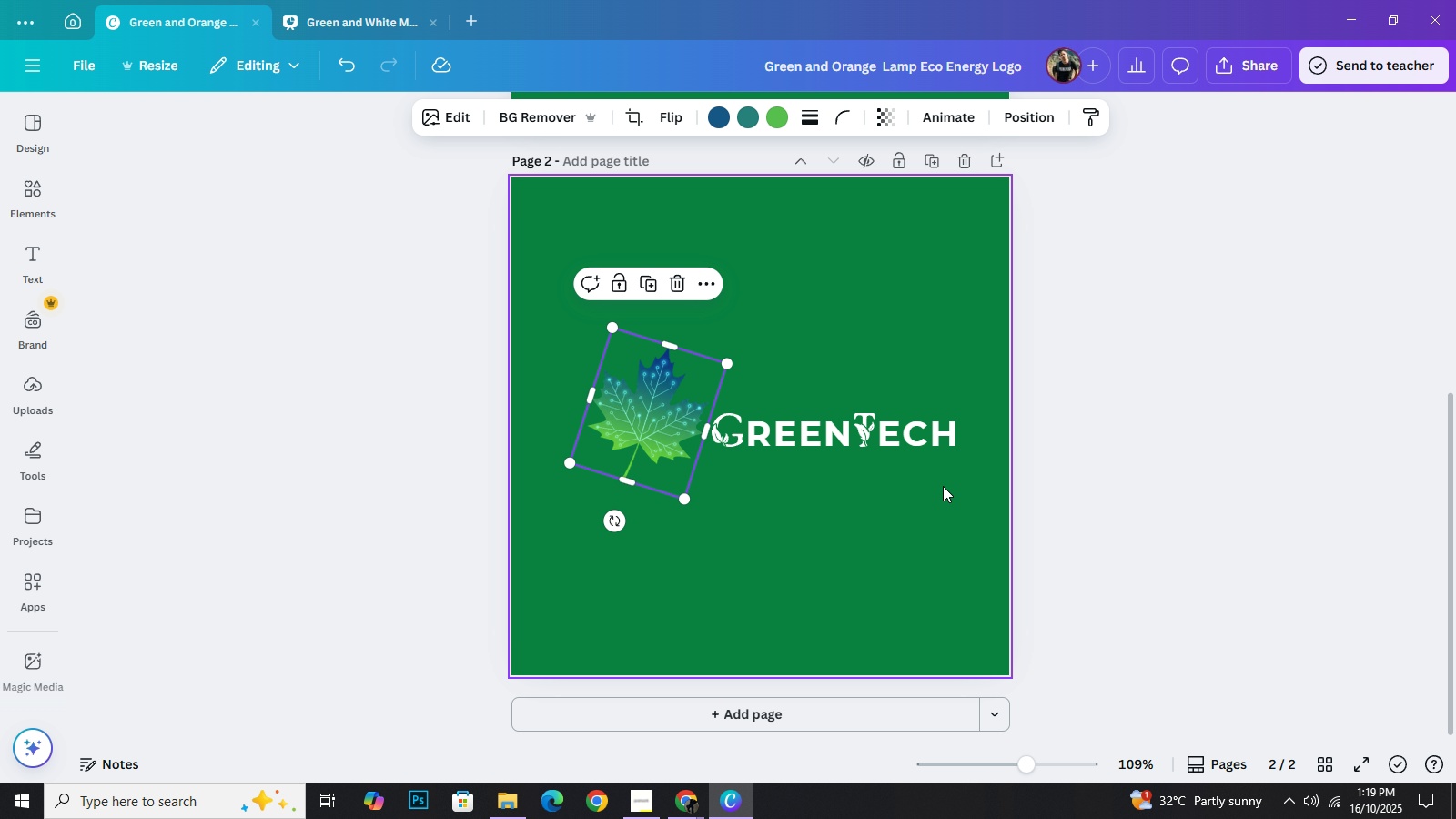 
left_click_drag(start_coordinate=[947, 490], to_coordinate=[740, 437])
 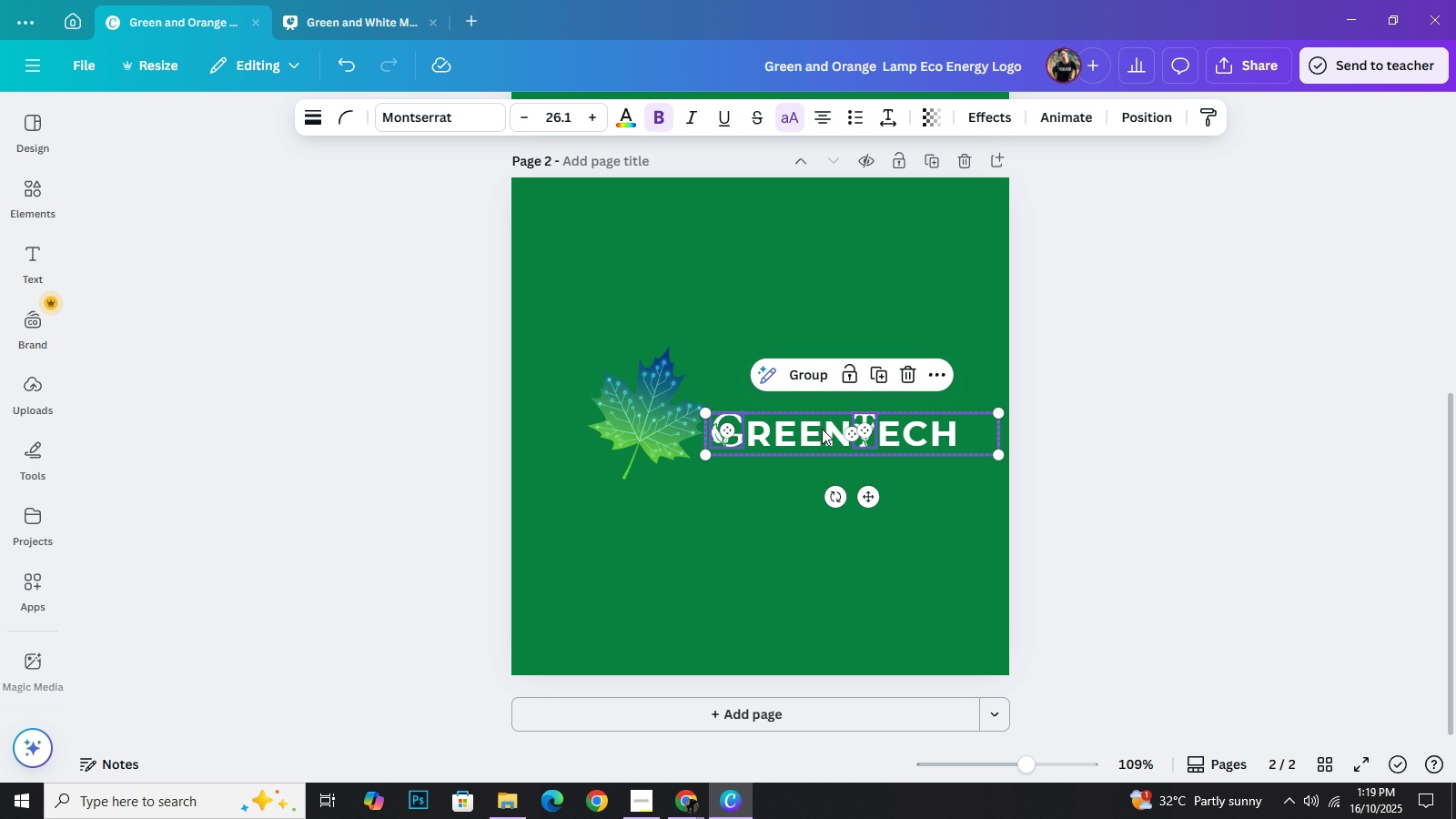 
left_click_drag(start_coordinate=[822, 429], to_coordinate=[822, 421])
 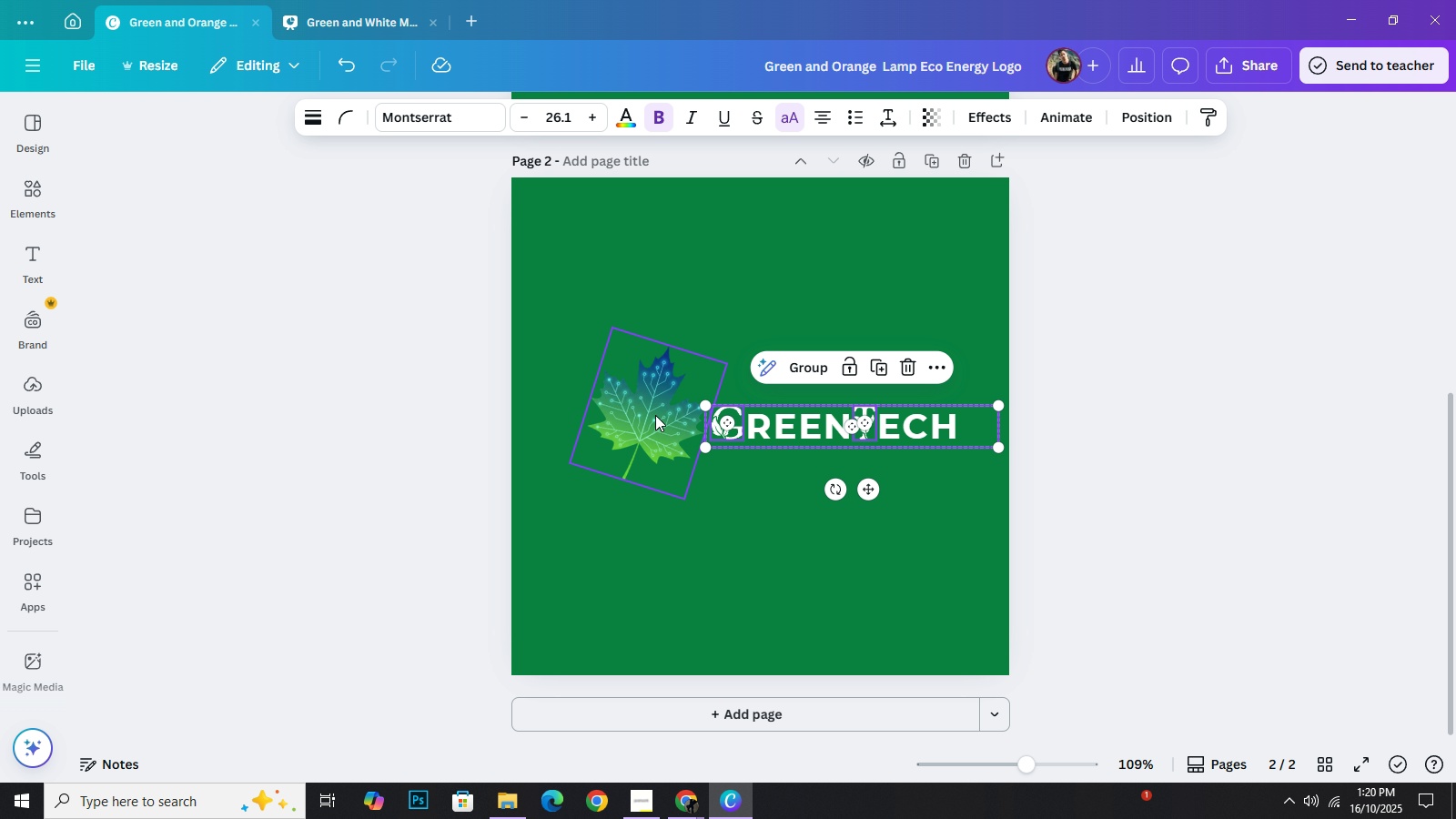 
left_click([655, 415])
 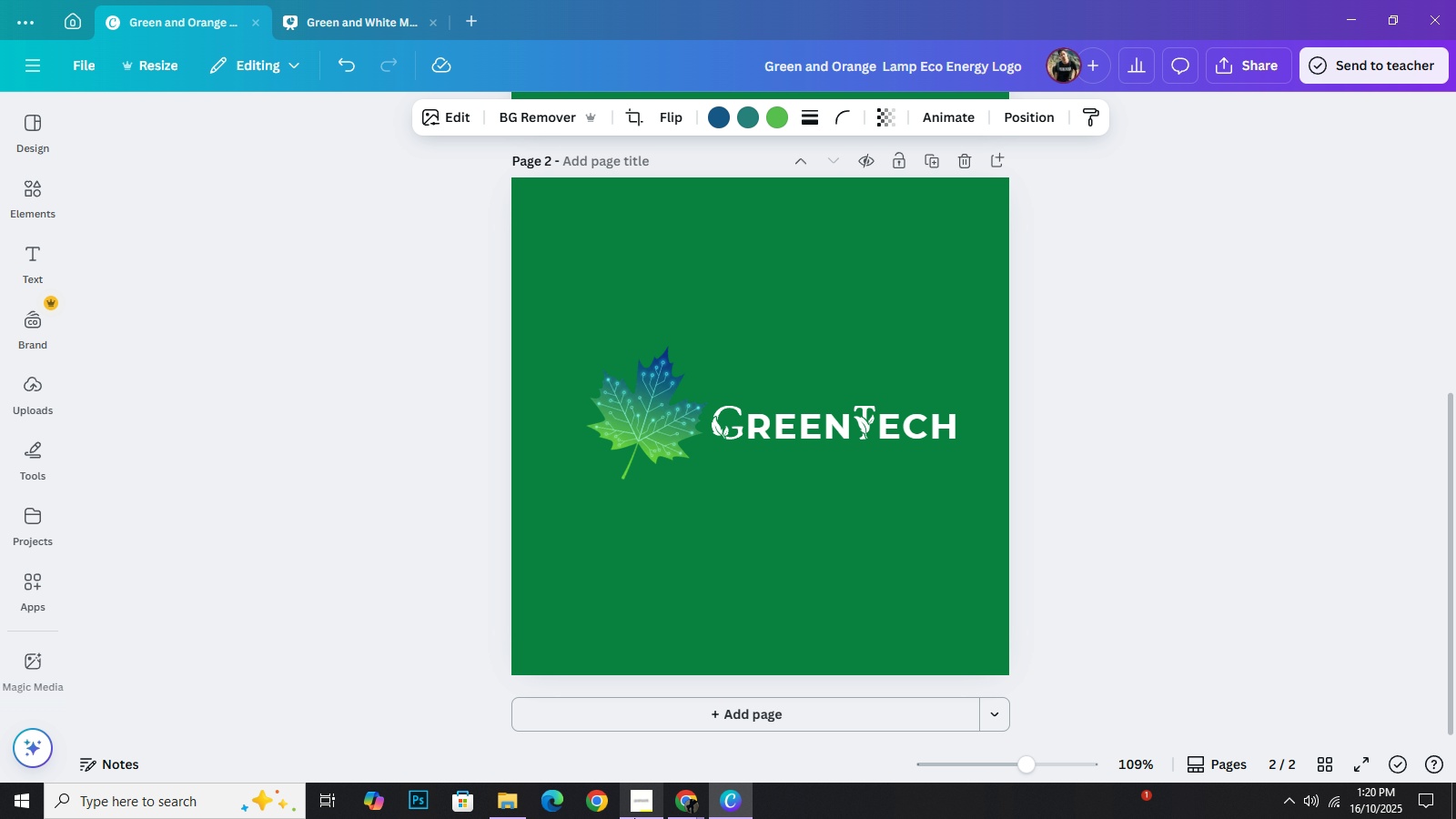 
key(ArrowLeft)
 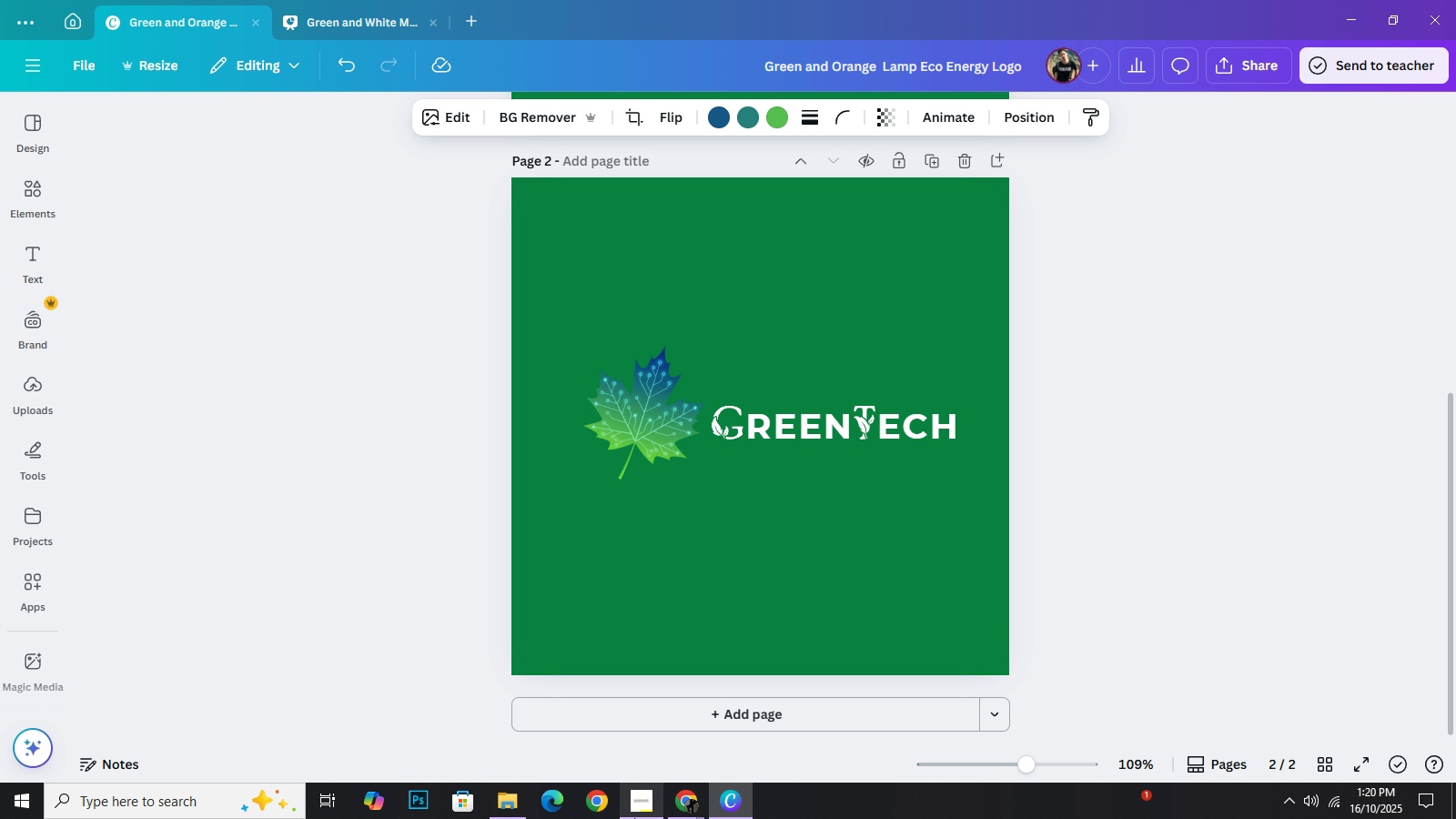 
key(ArrowLeft)
 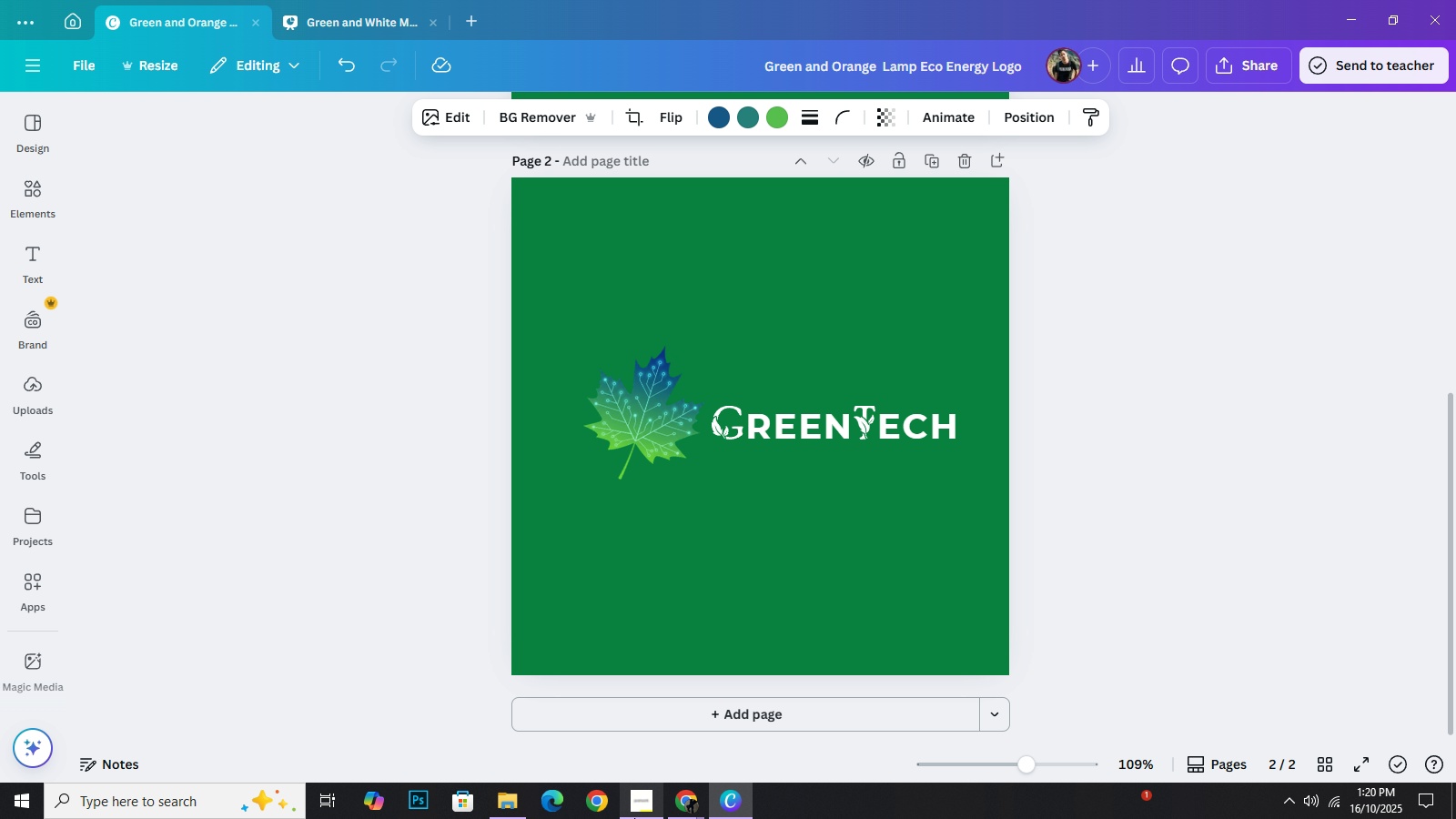 
key(ArrowLeft)
 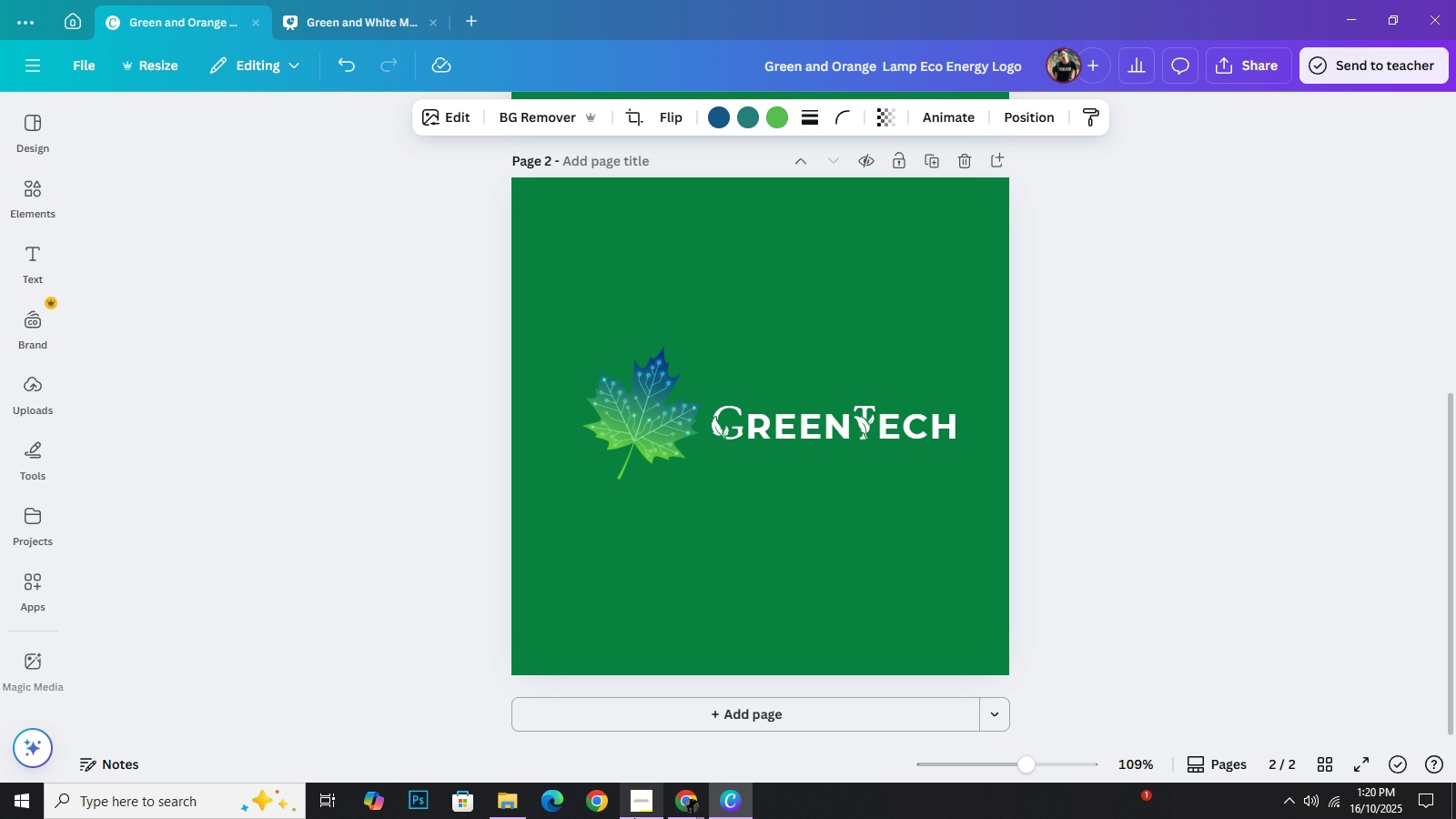 
key(ArrowLeft)
 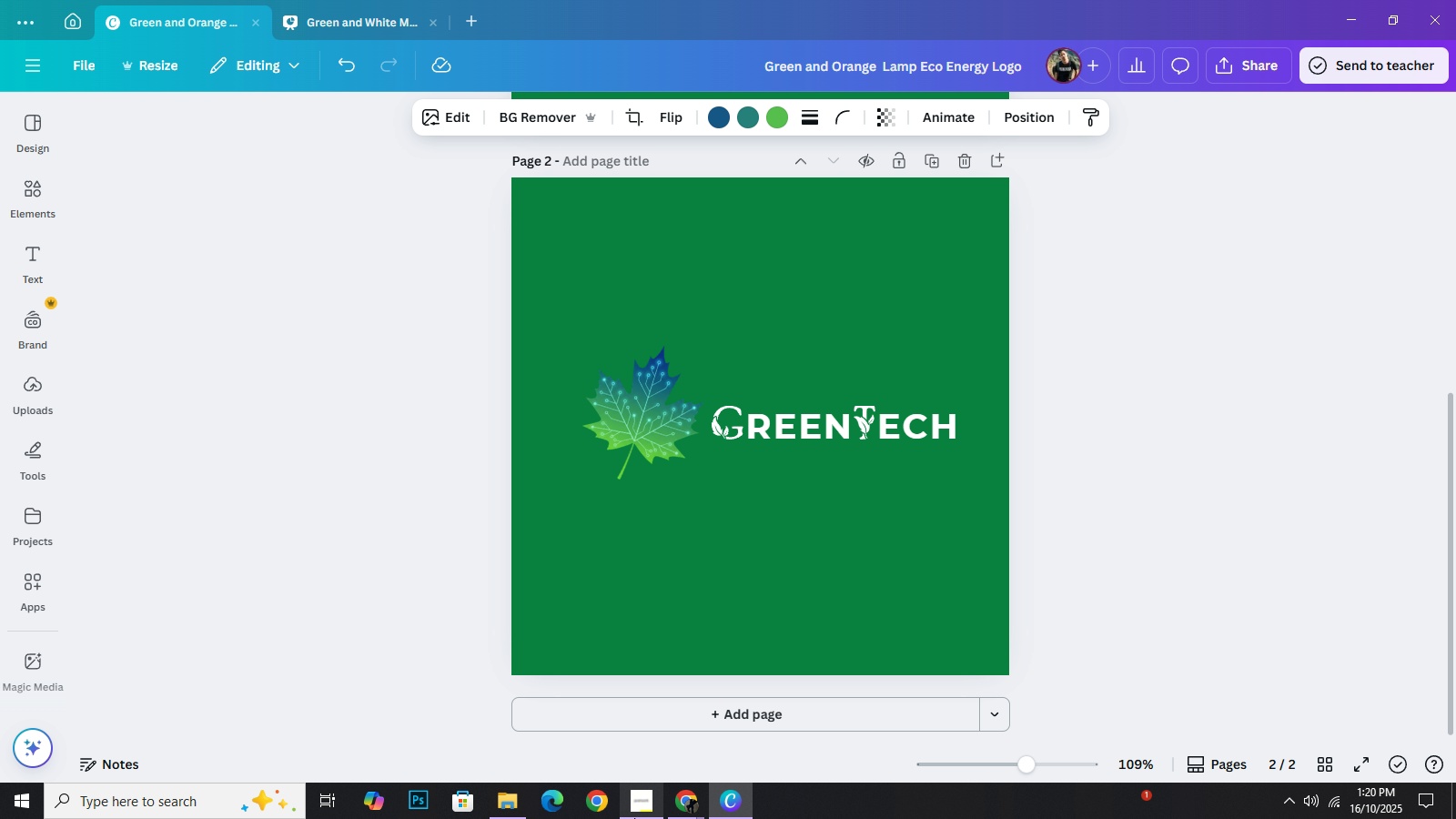 
key(ArrowLeft)
 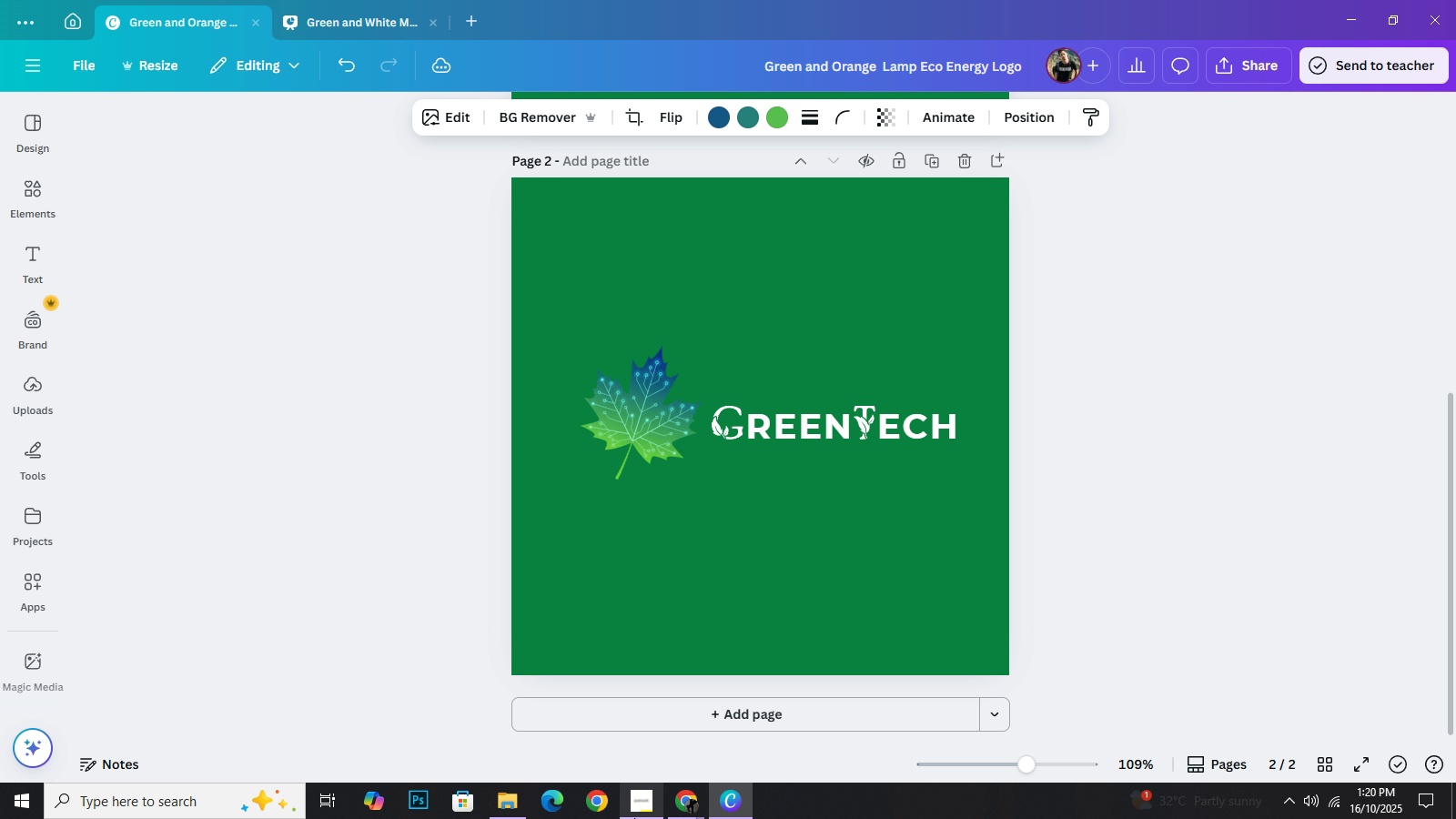 
key(ArrowLeft)
 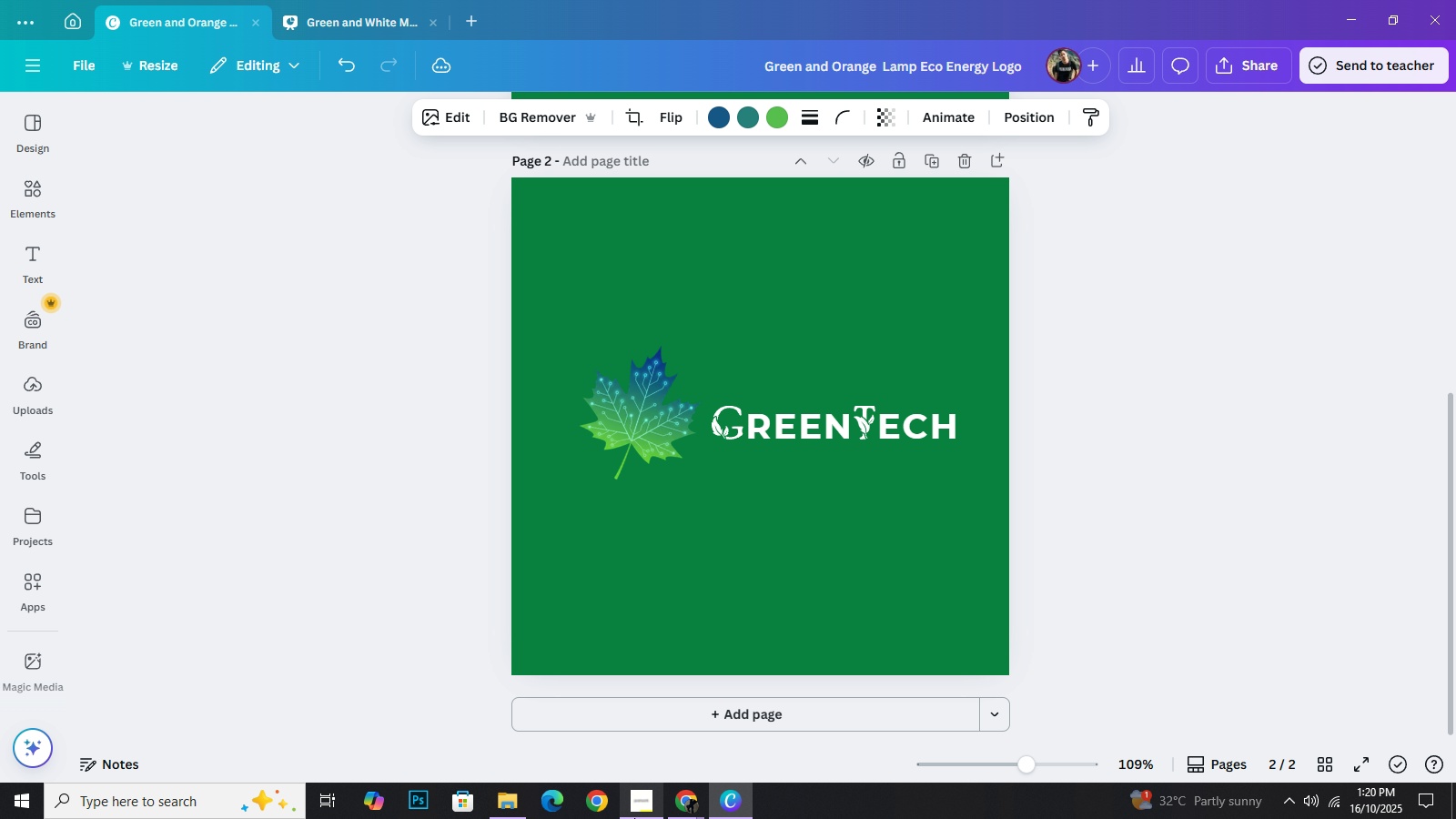 
key(ArrowLeft)
 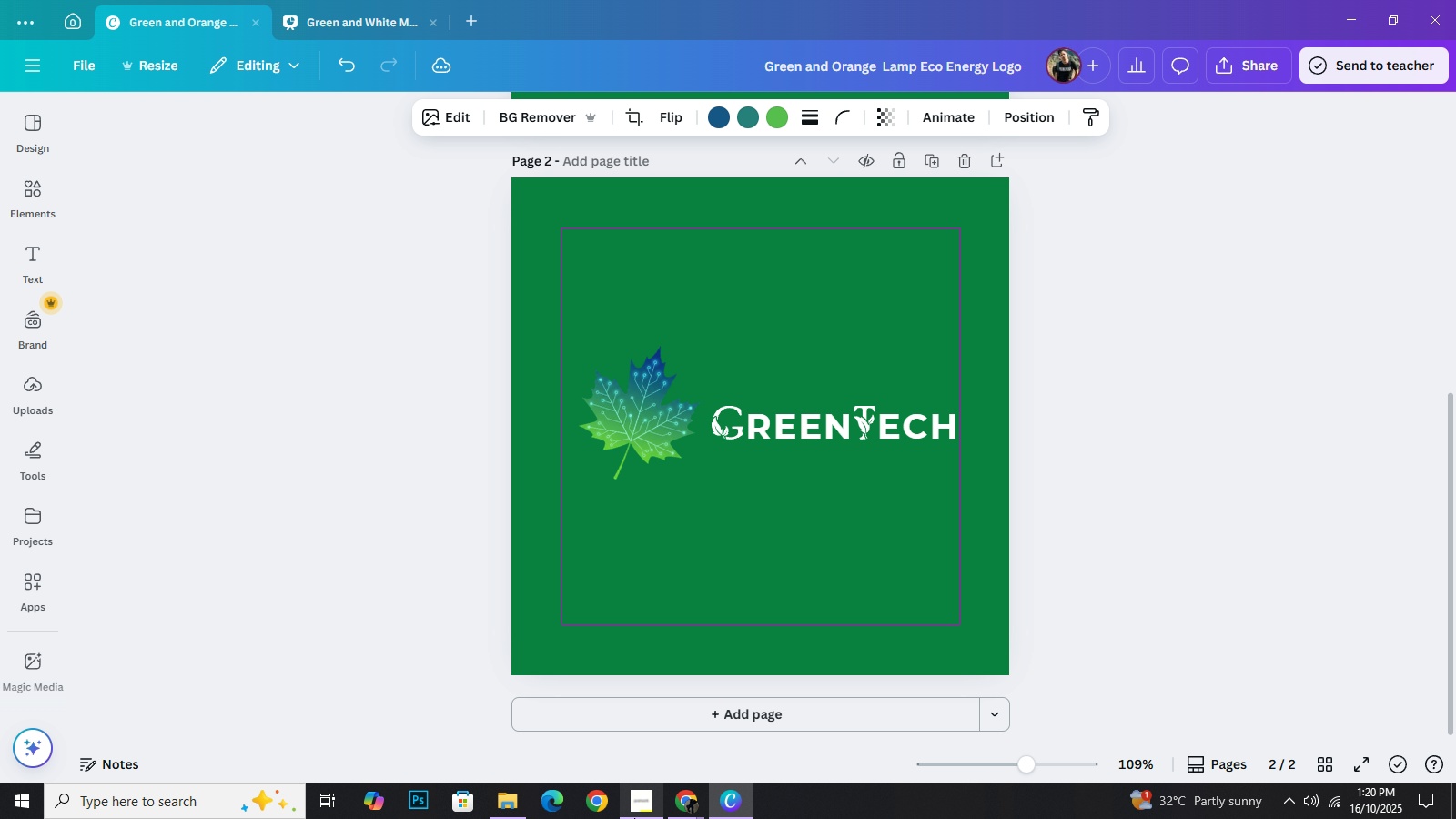 
key(ArrowLeft)
 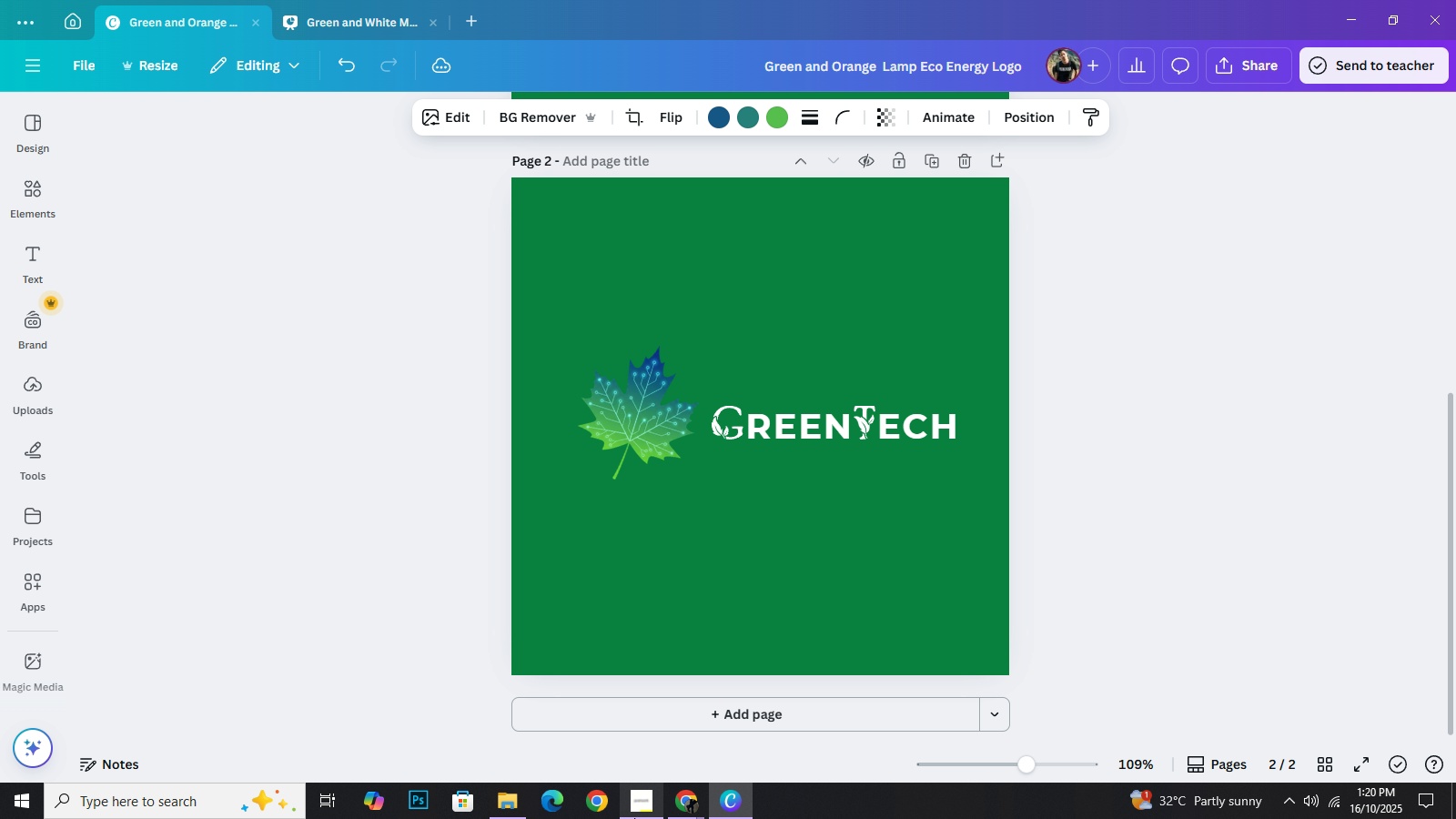 
key(ArrowLeft)
 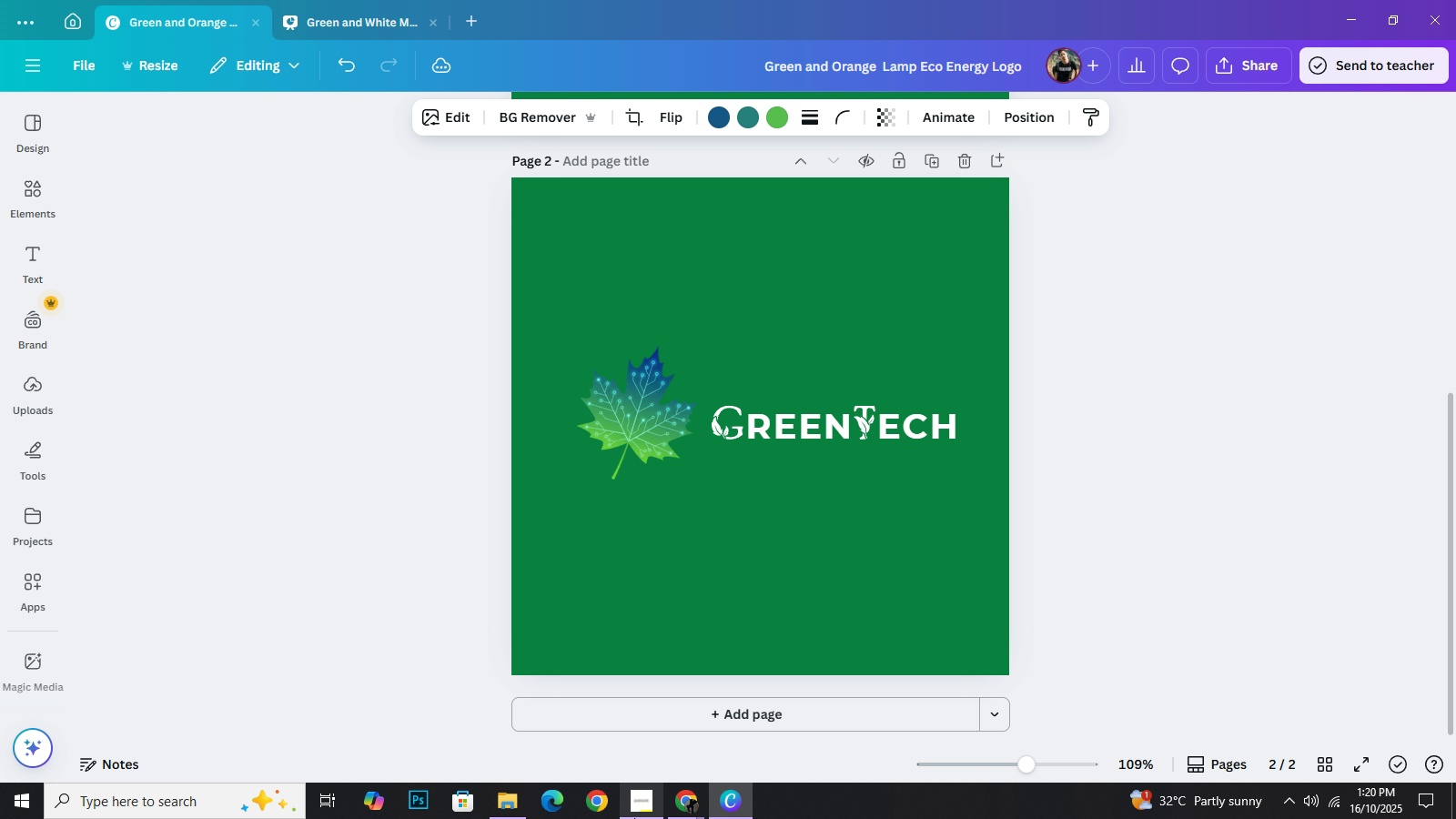 
key(ArrowLeft)
 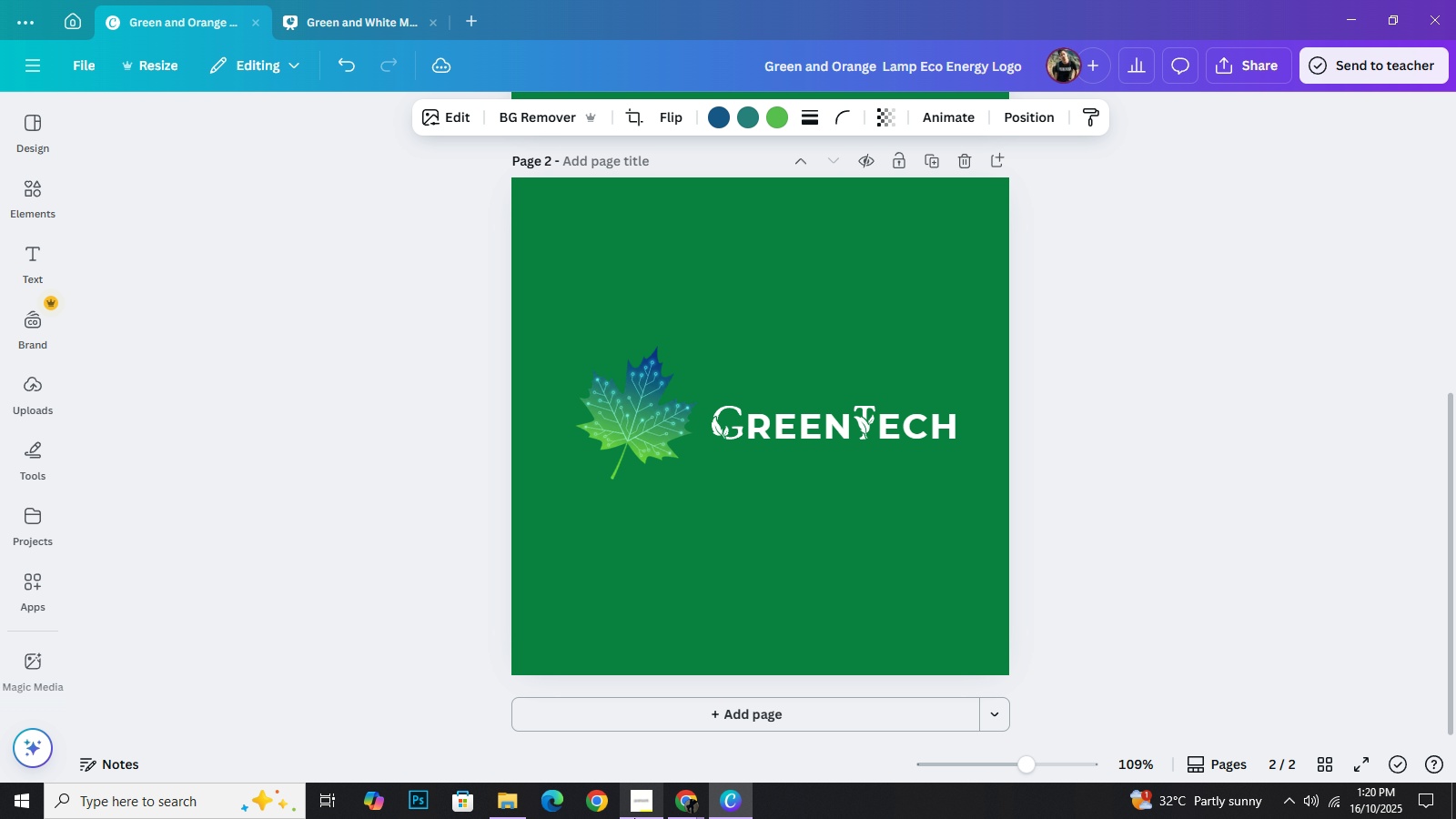 
key(ArrowLeft)
 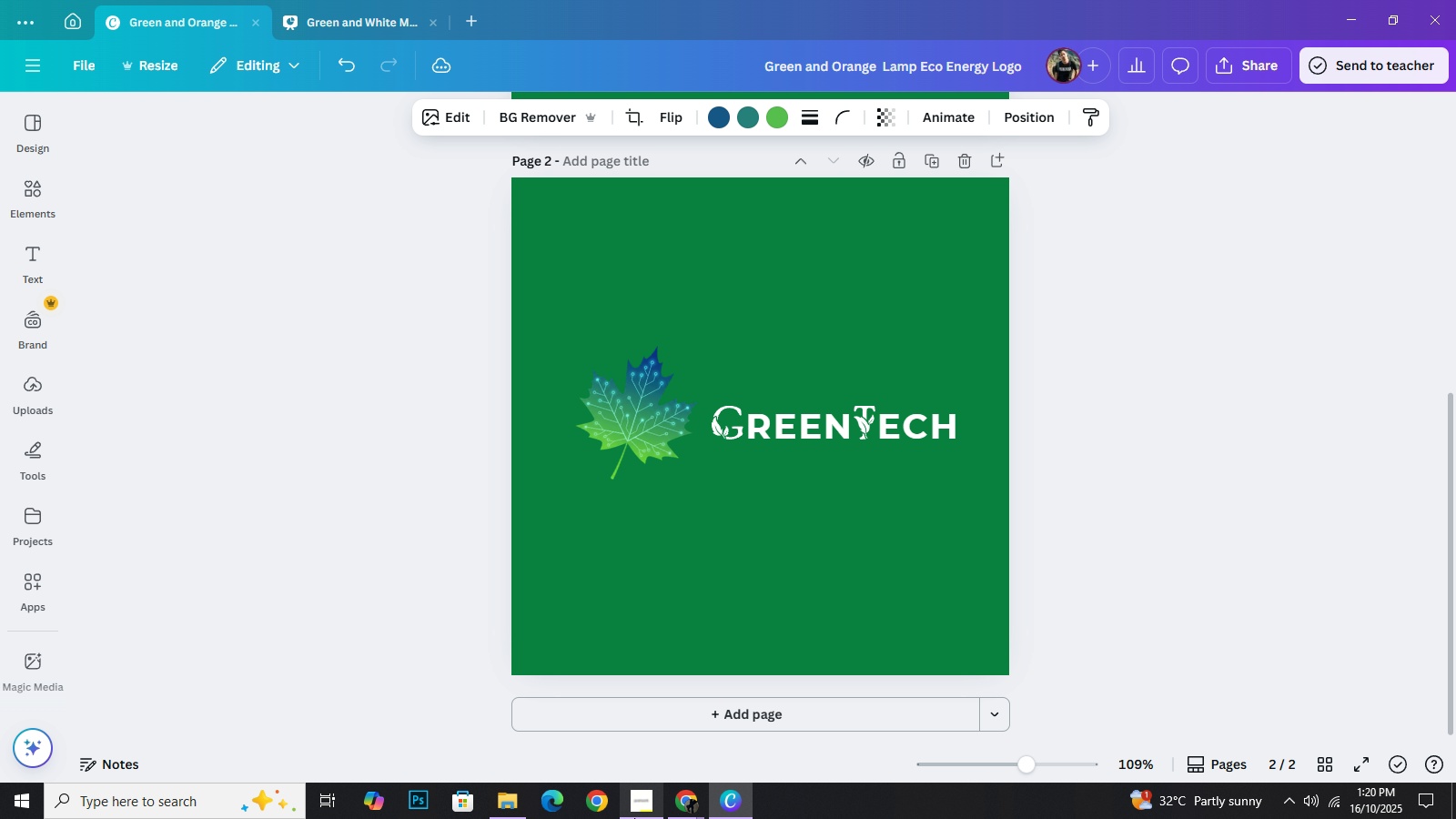 
key(ArrowLeft)
 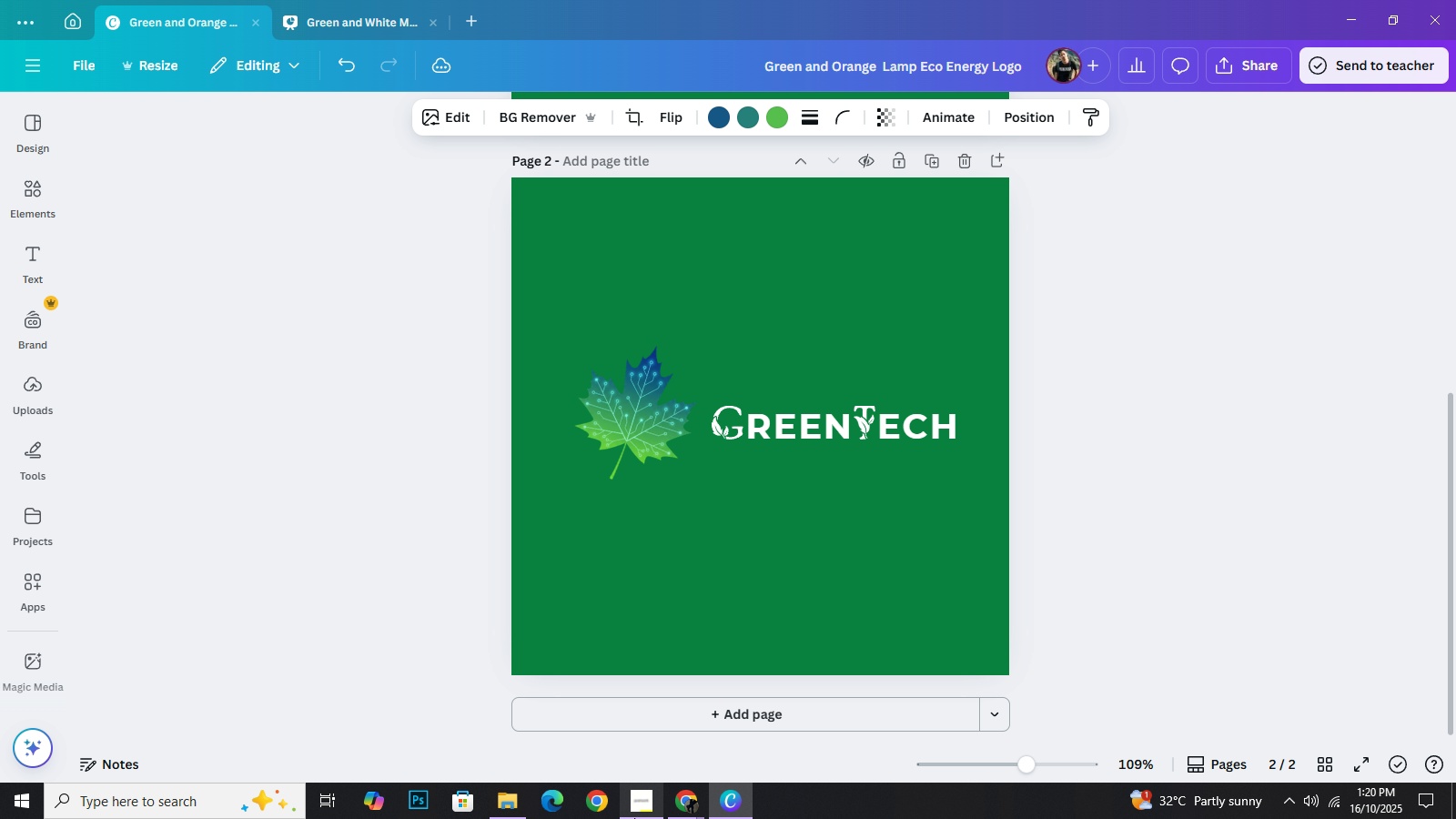 
key(ArrowLeft)
 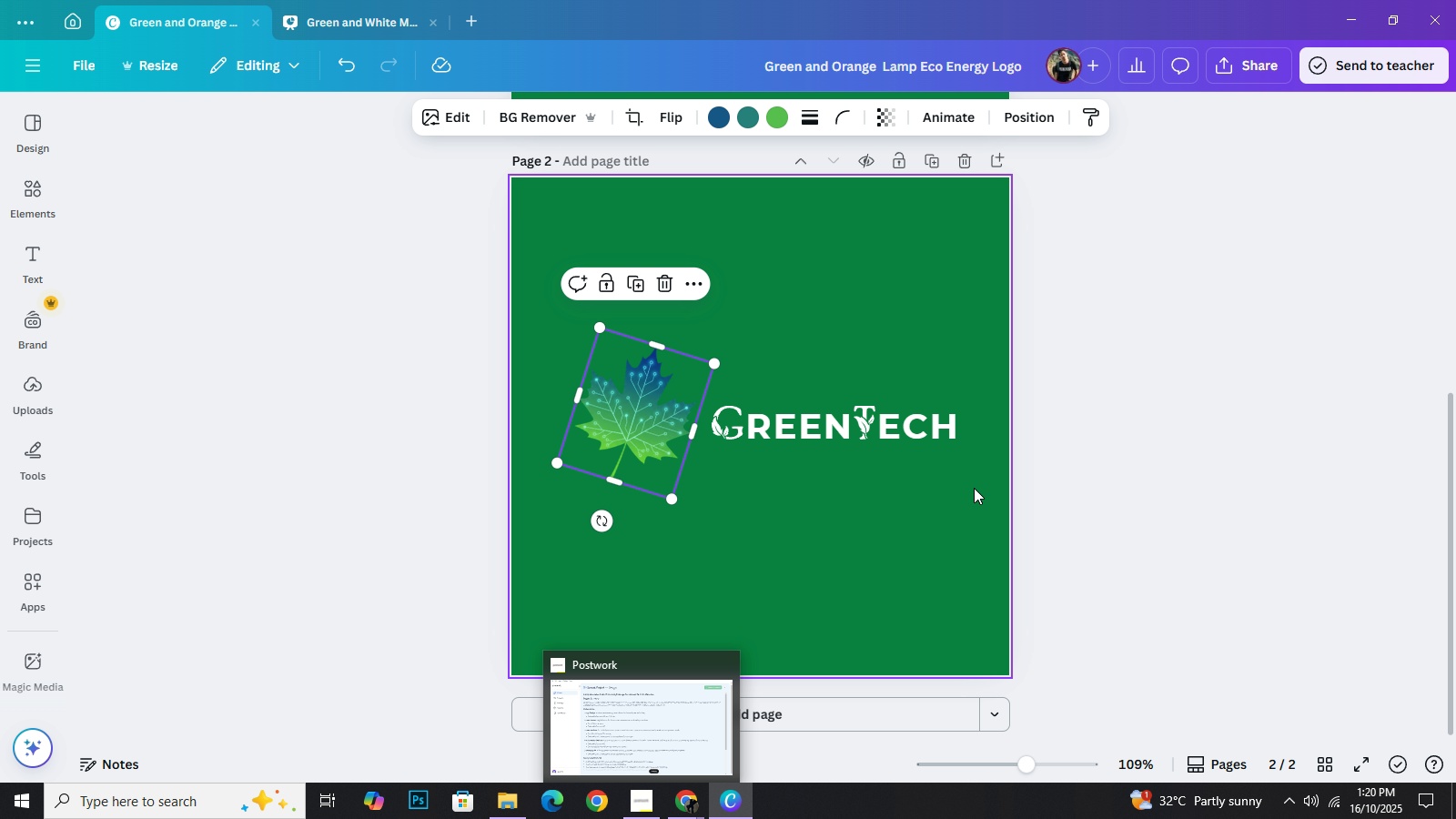 
left_click_drag(start_coordinate=[967, 474], to_coordinate=[733, 423])
 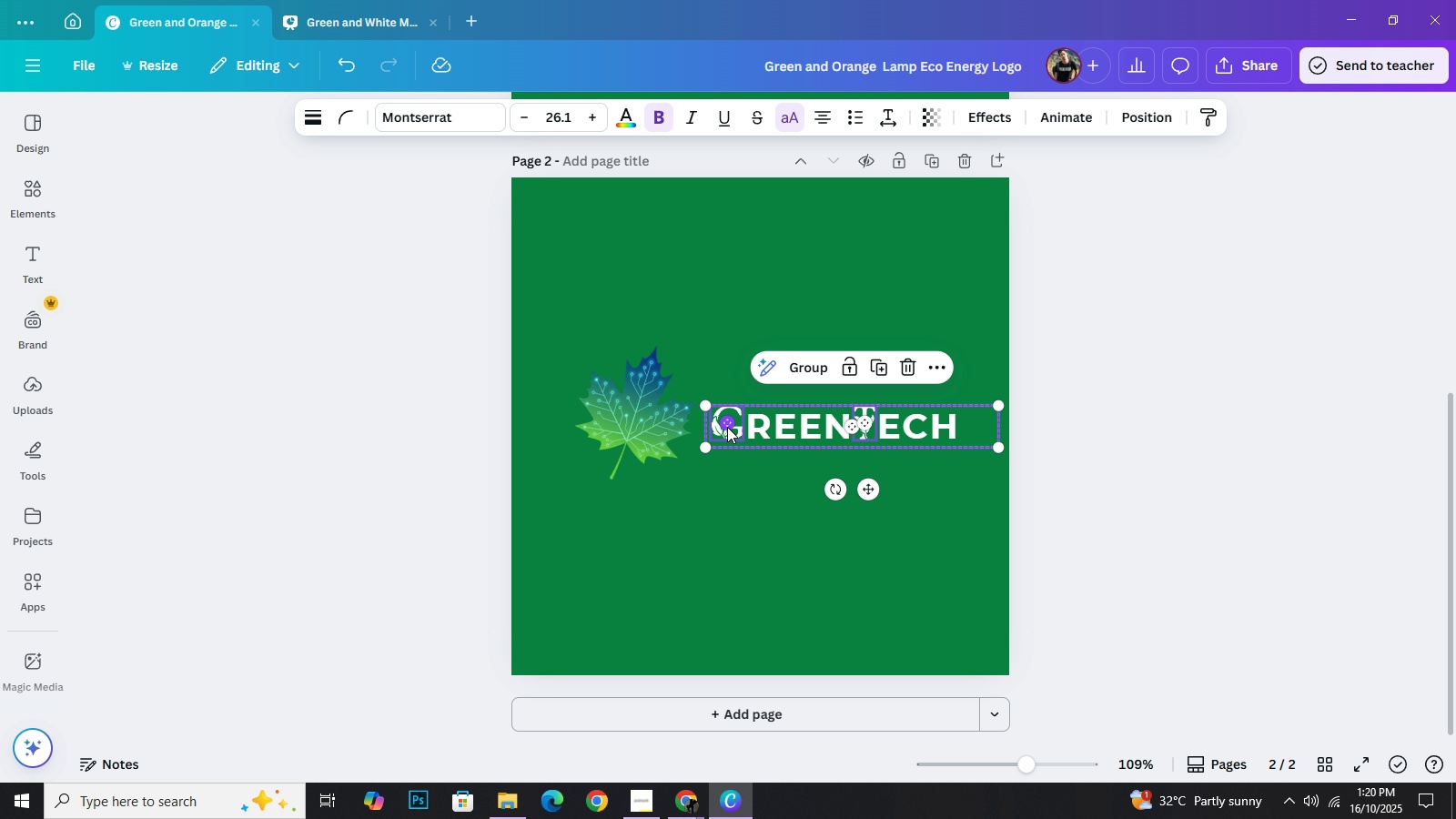 
key(ArrowLeft)
 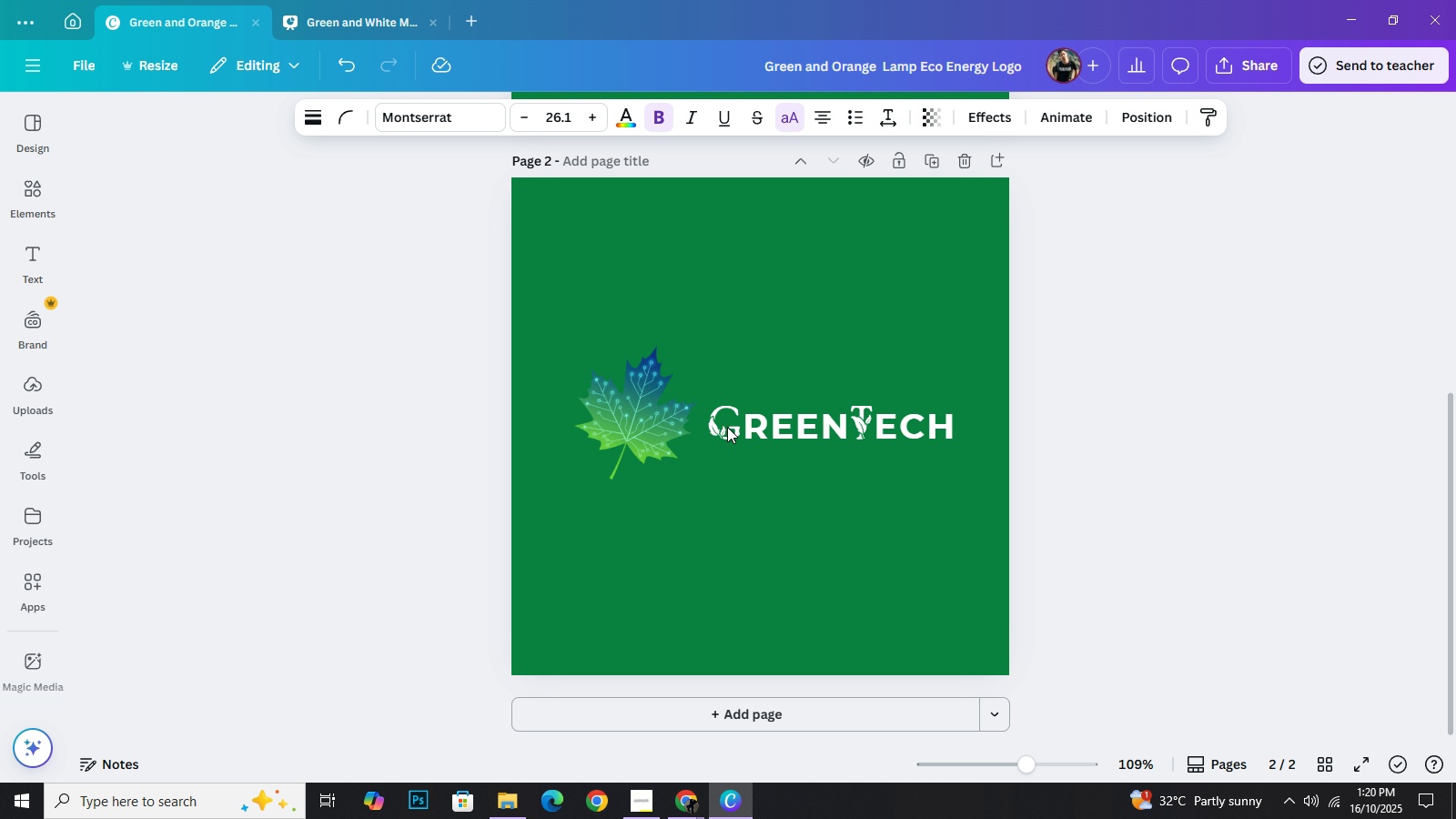 
key(ArrowLeft)
 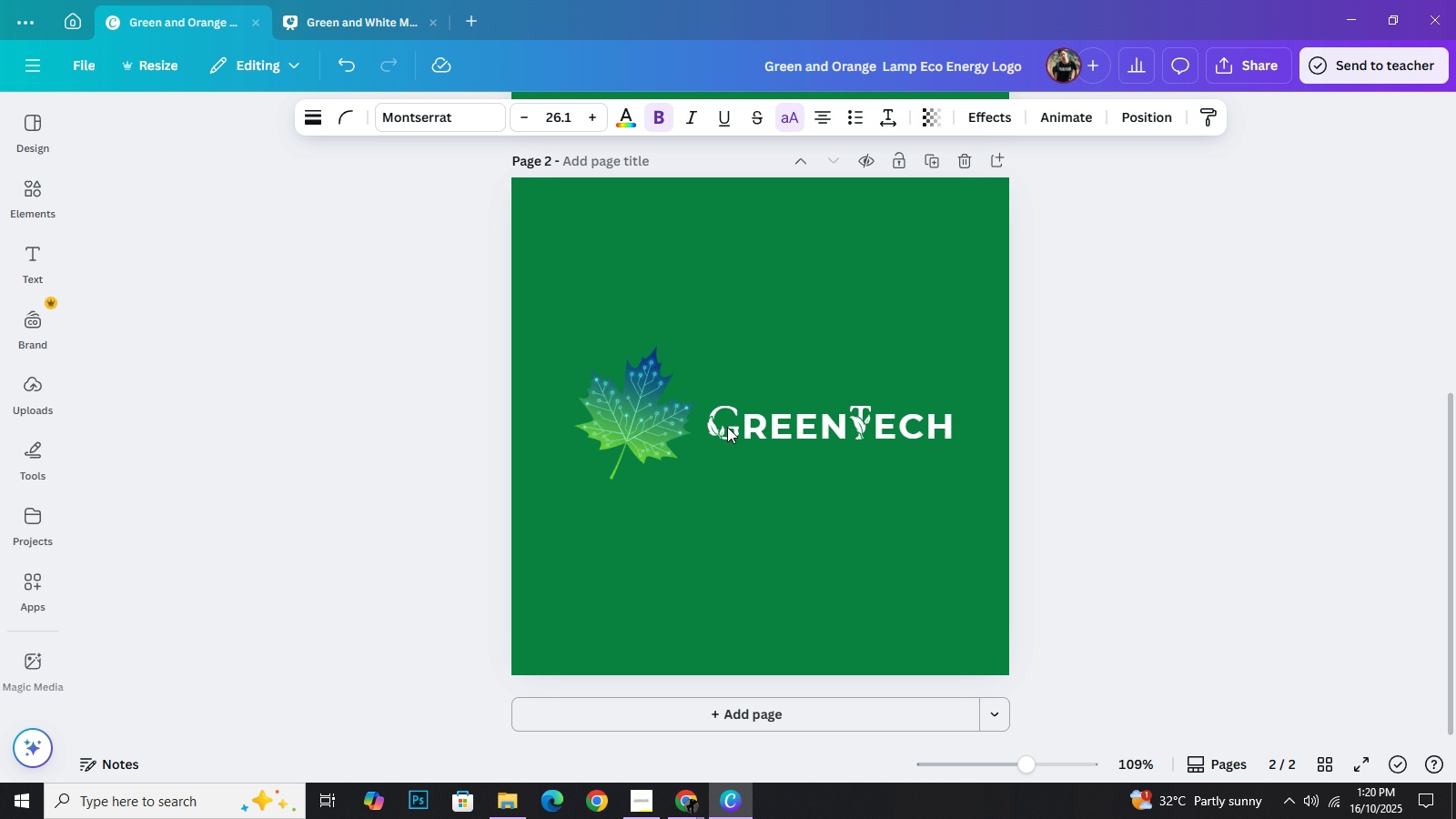 
key(ArrowLeft)
 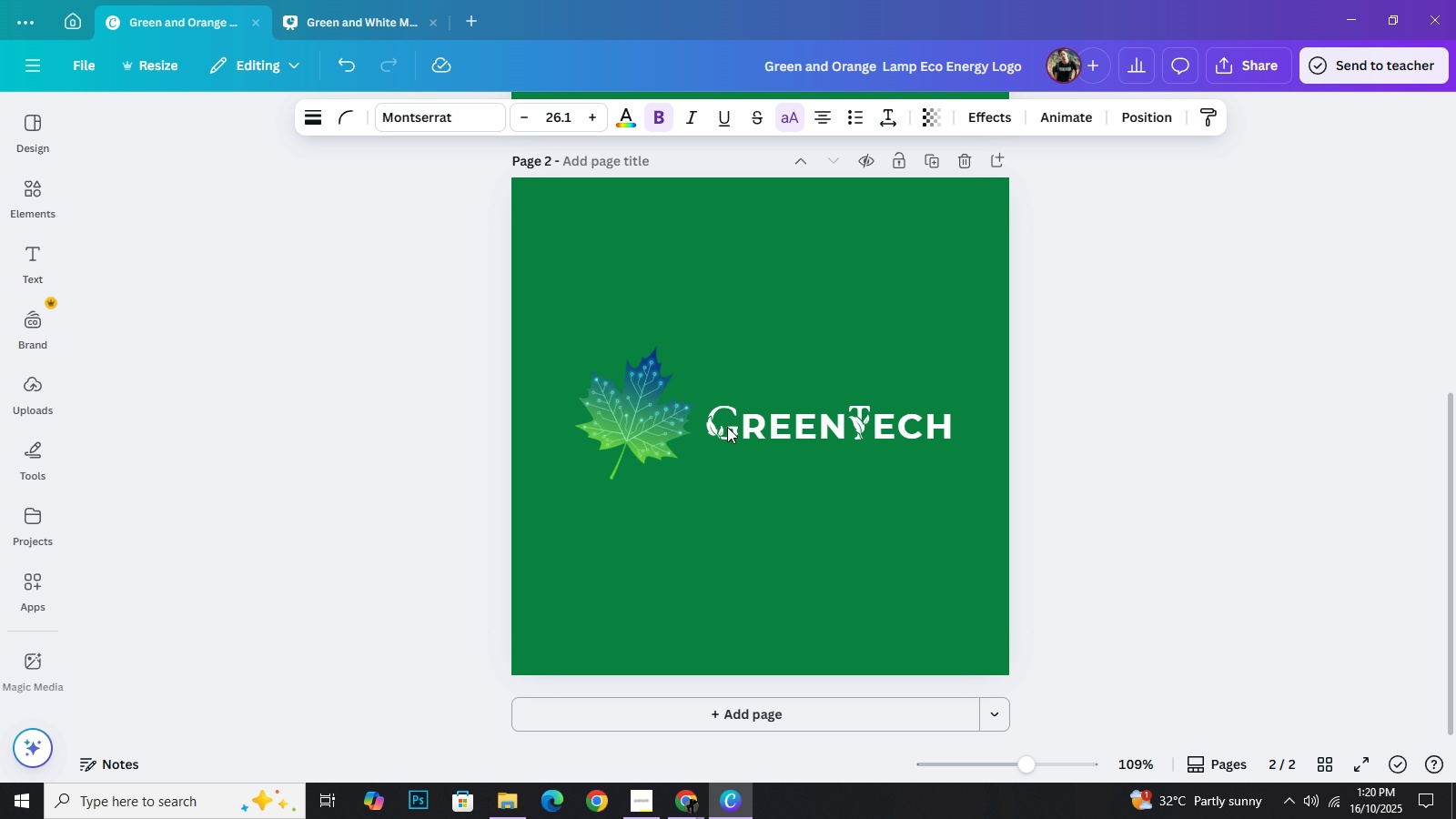 
key(ArrowLeft)
 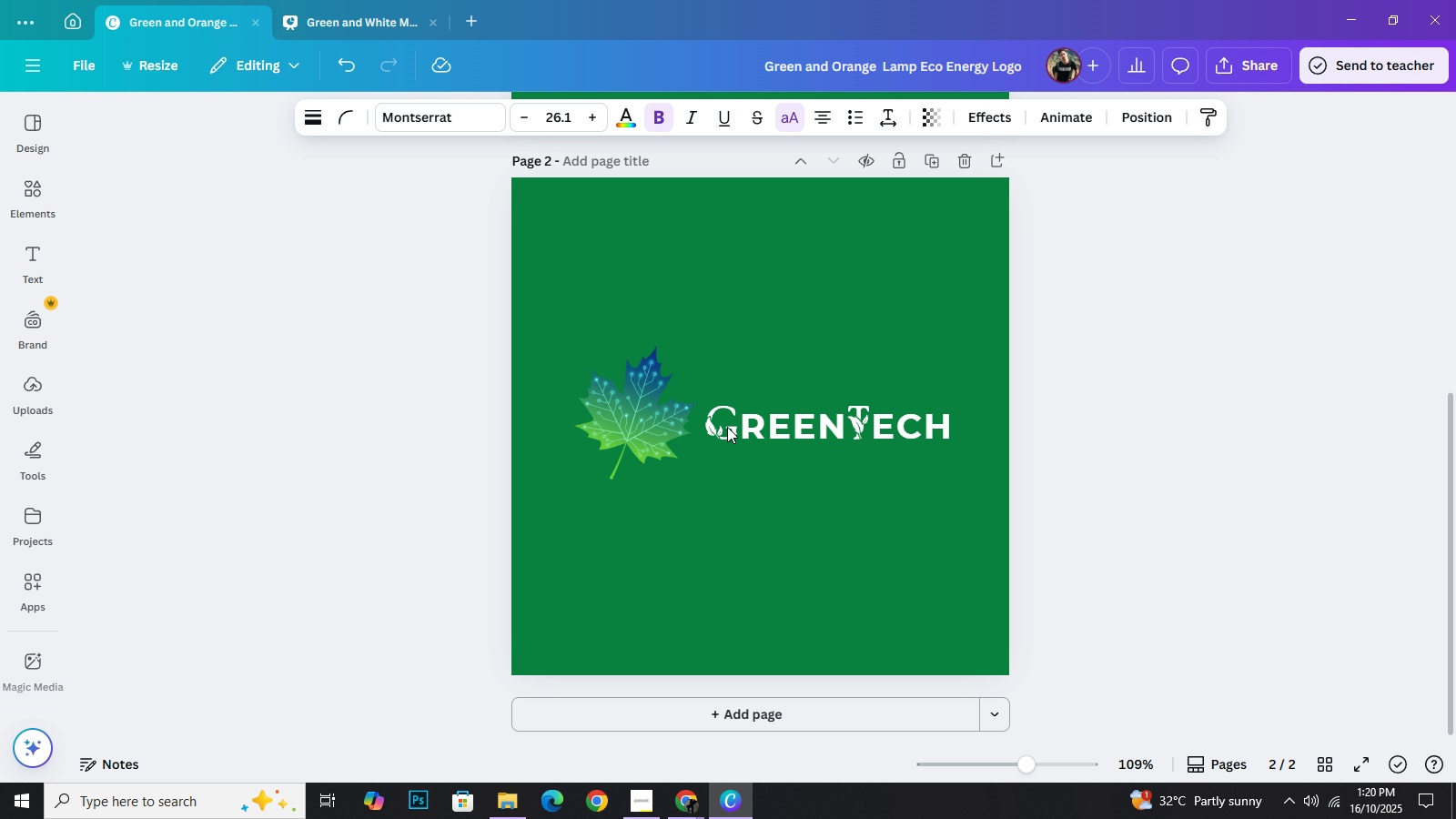 
key(ArrowLeft)
 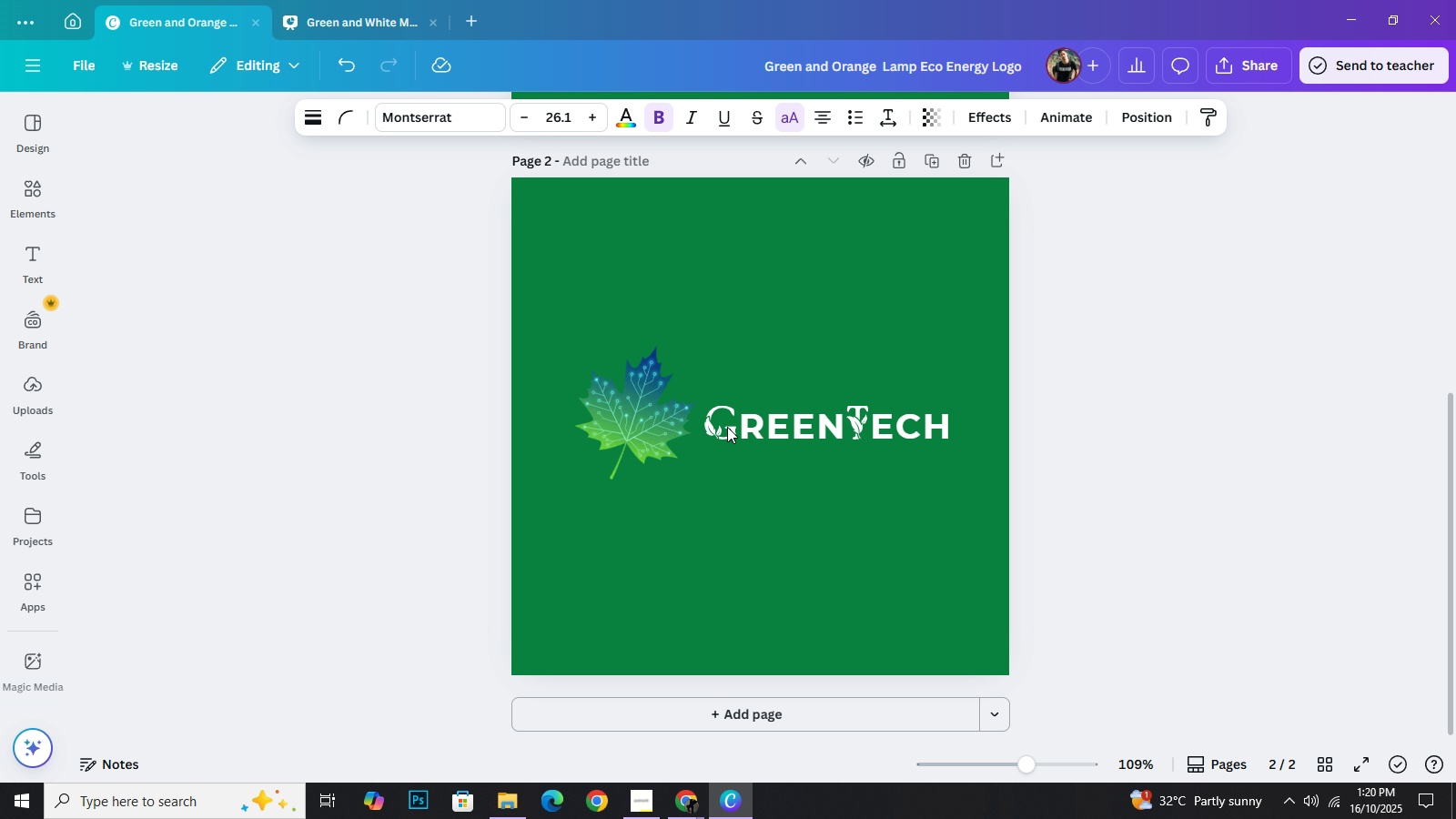 
key(ArrowLeft)
 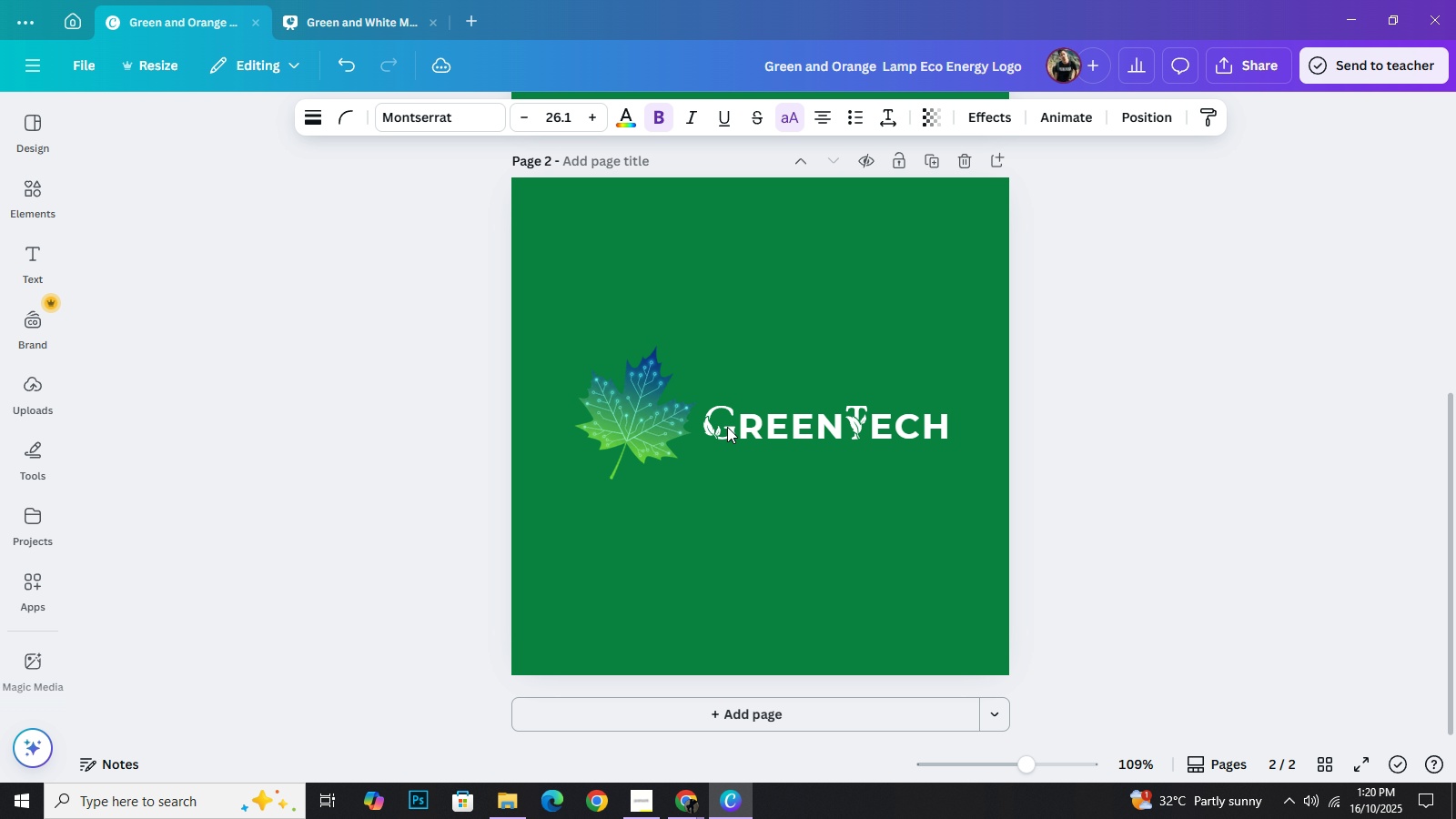 
key(ArrowLeft)
 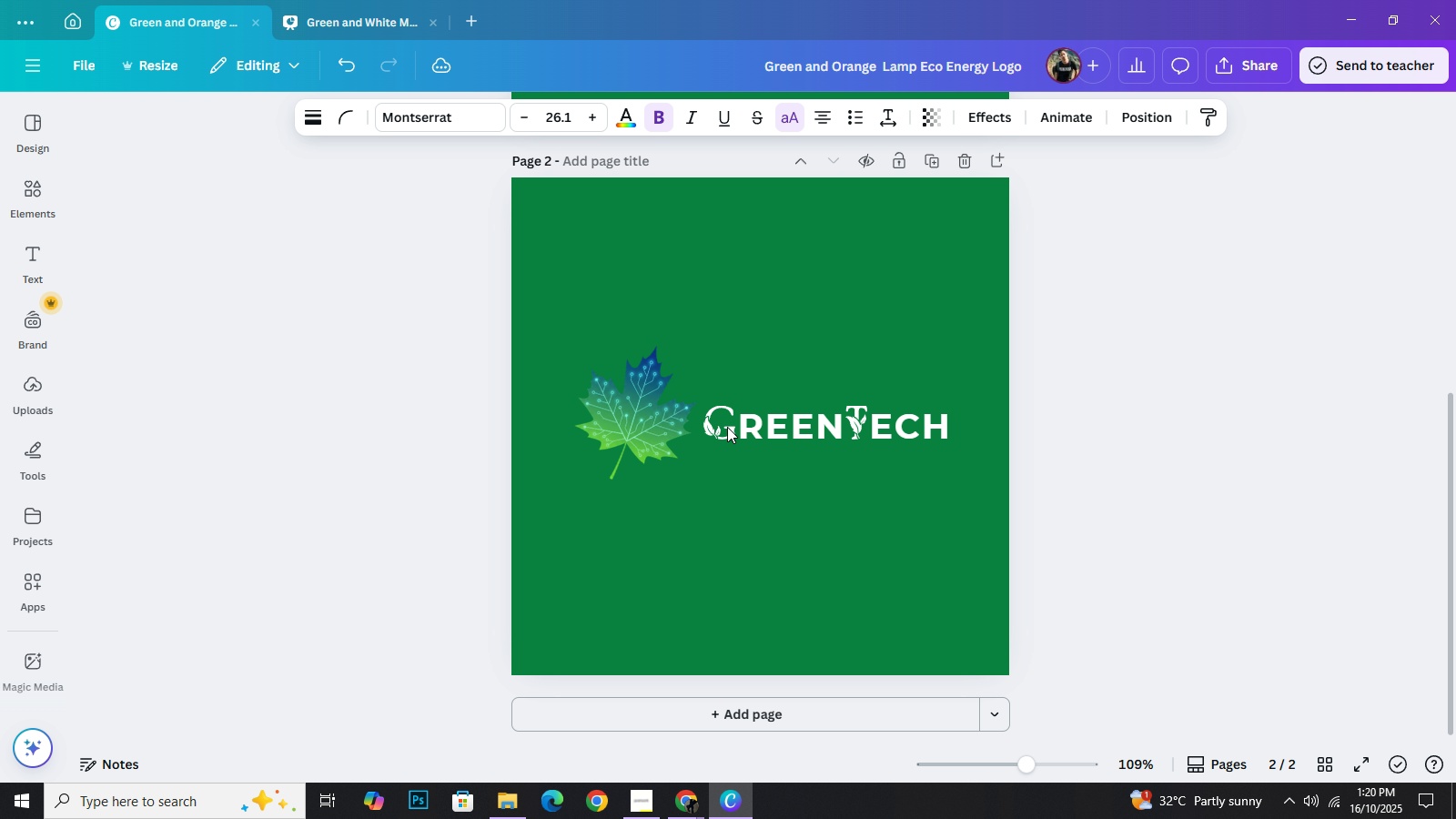 
key(ArrowLeft)
 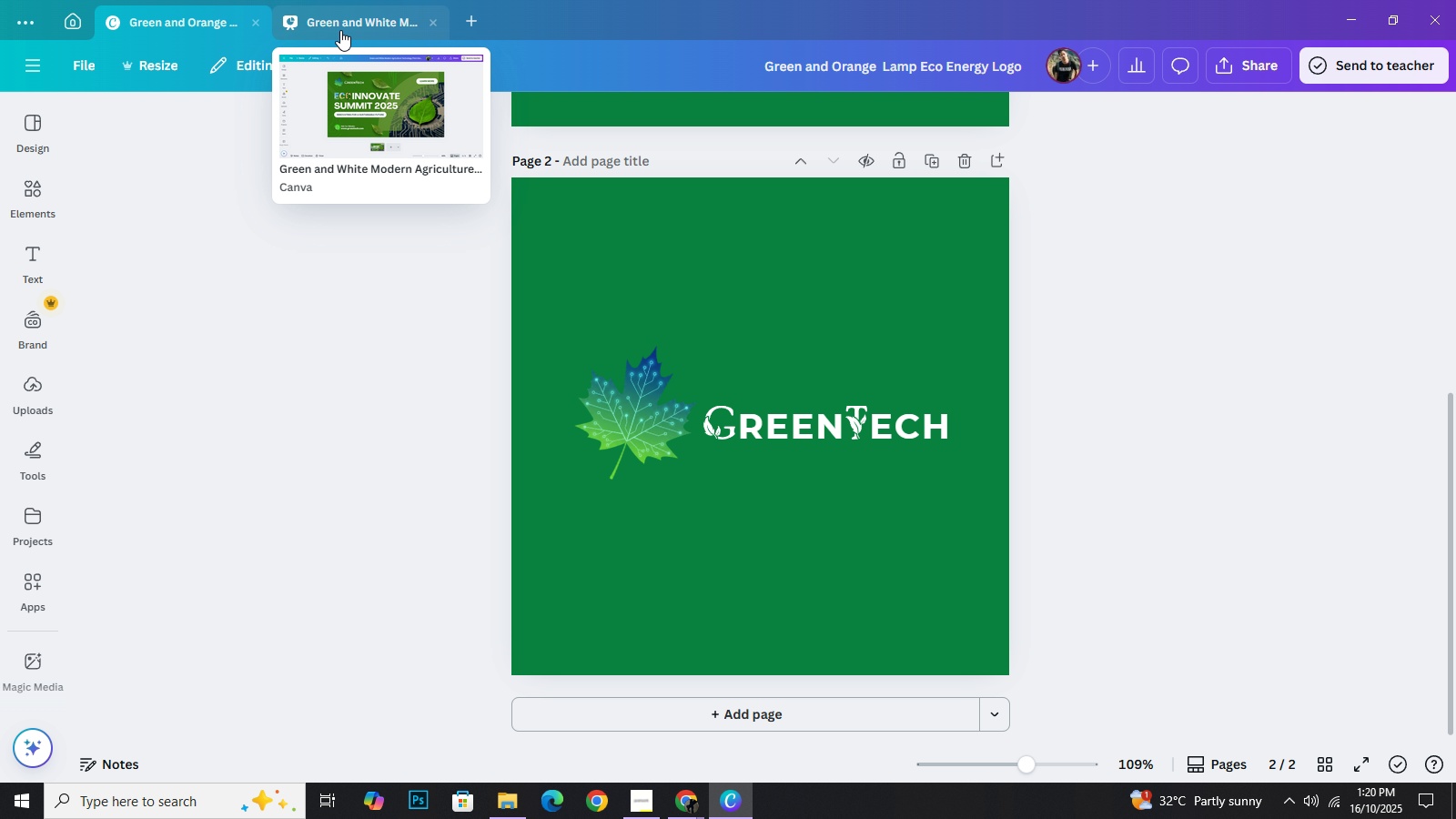 
left_click([340, 30])
 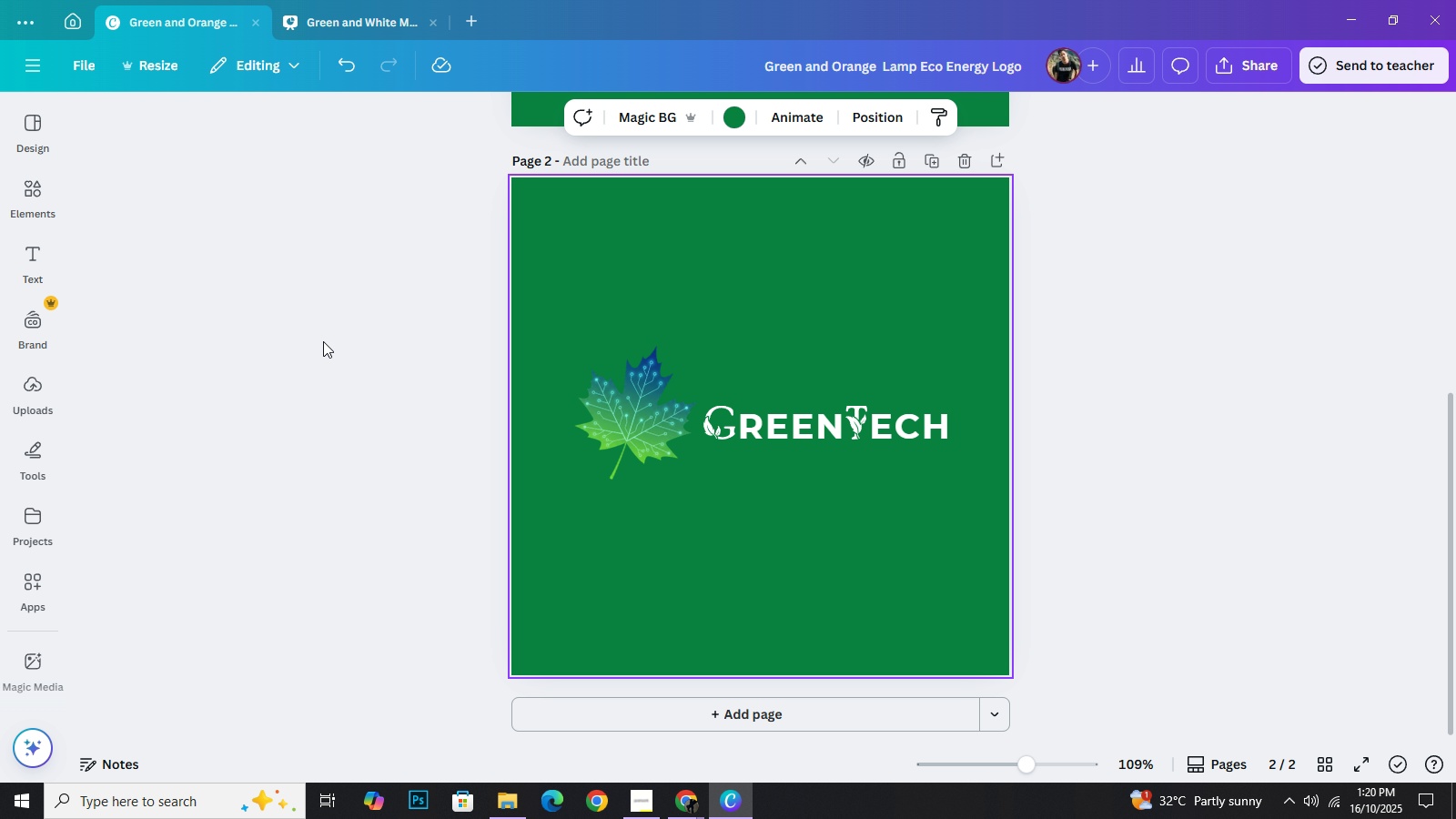 
wait(7.62)
 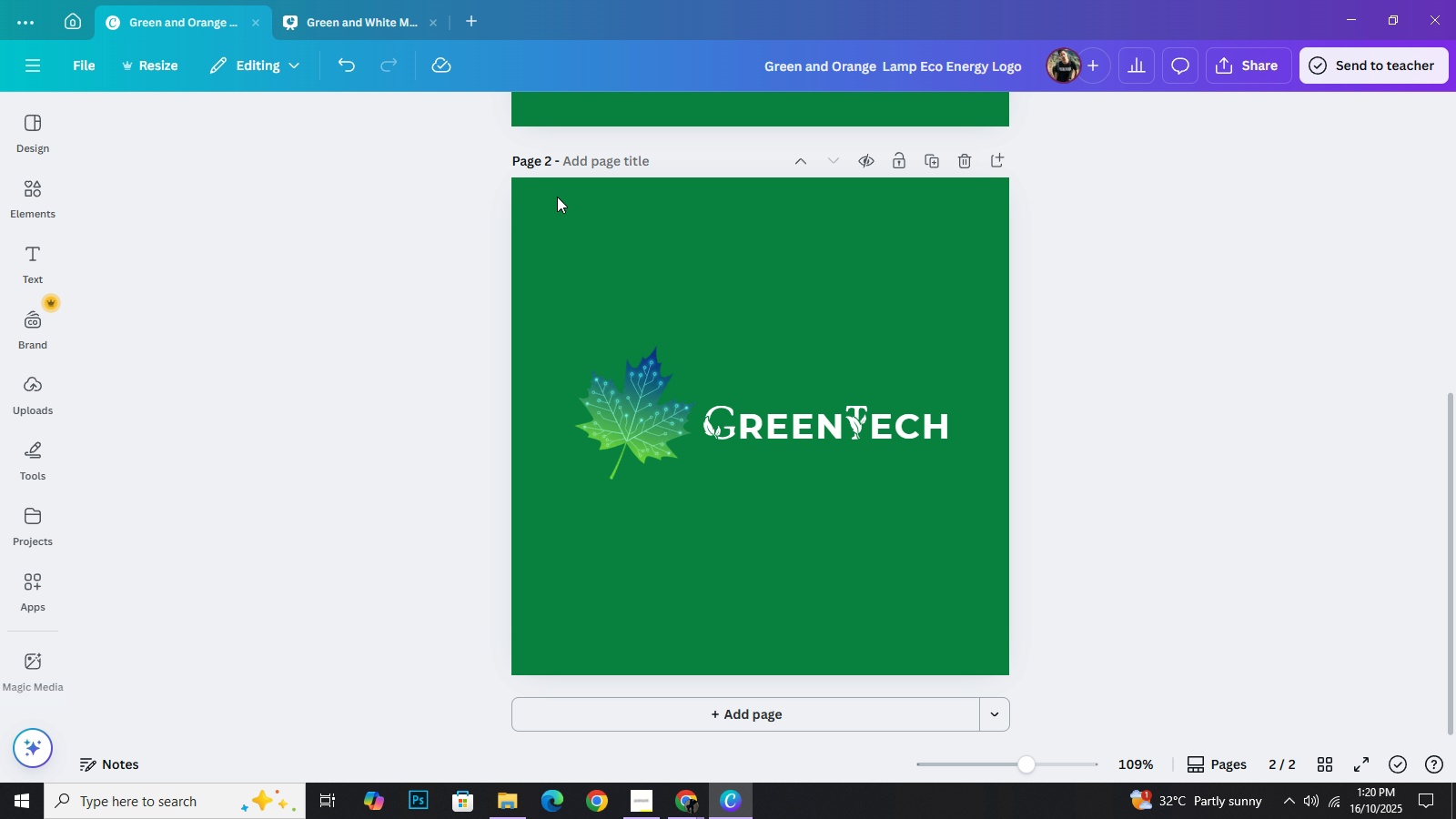 
left_click([748, 116])
 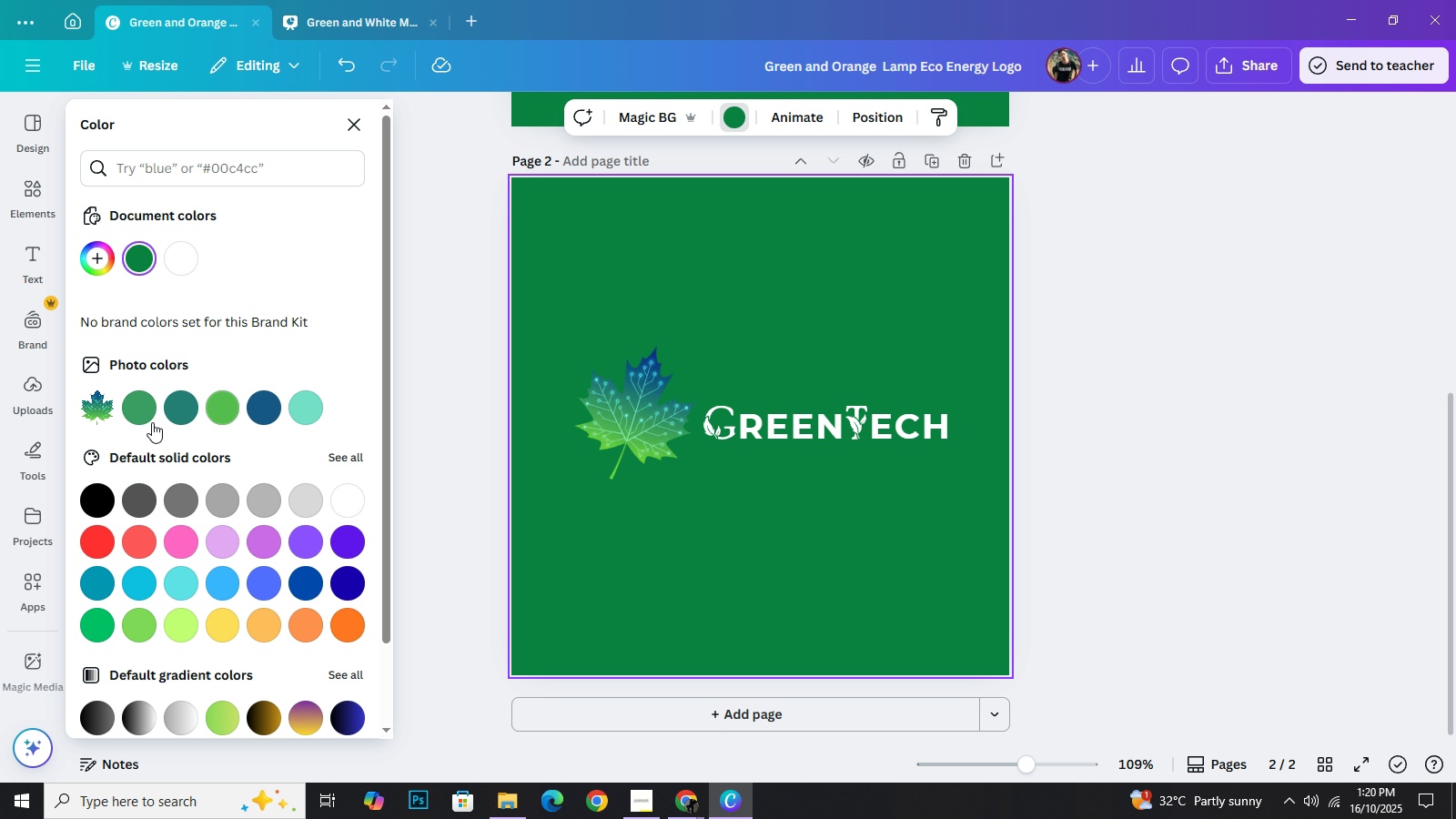 
left_click([147, 417])
 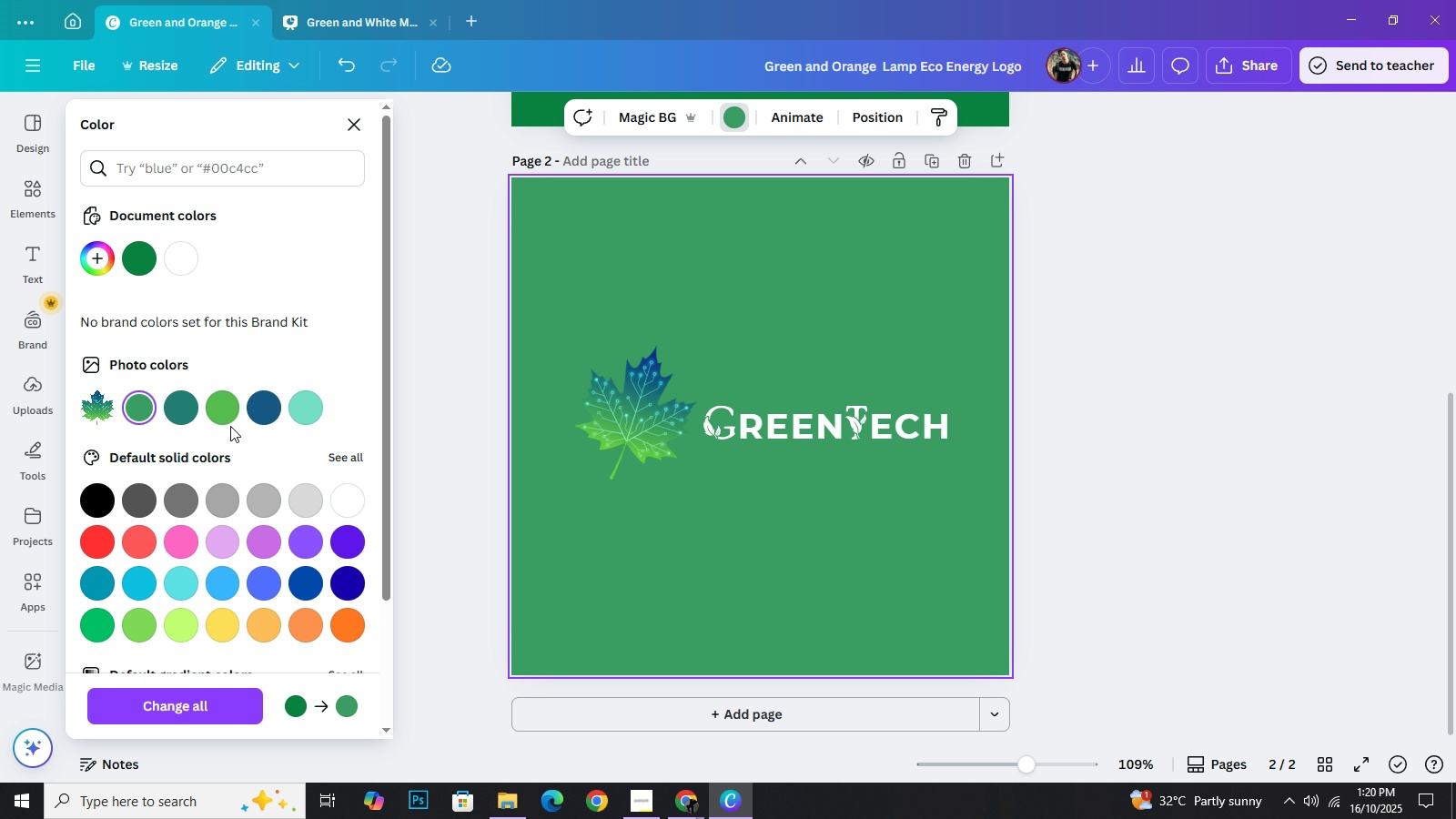 
left_click([178, 419])
 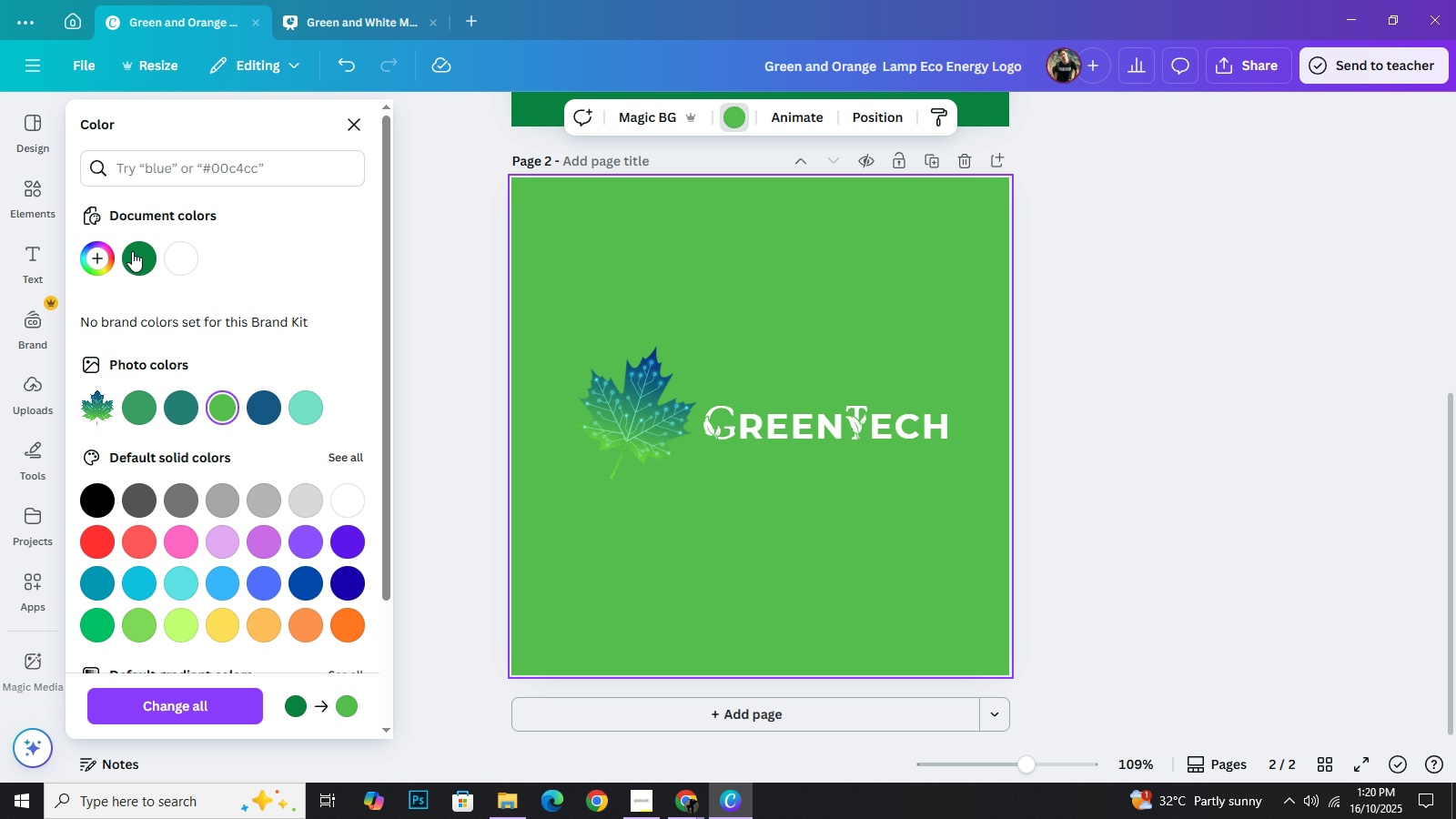 
left_click([133, 252])
 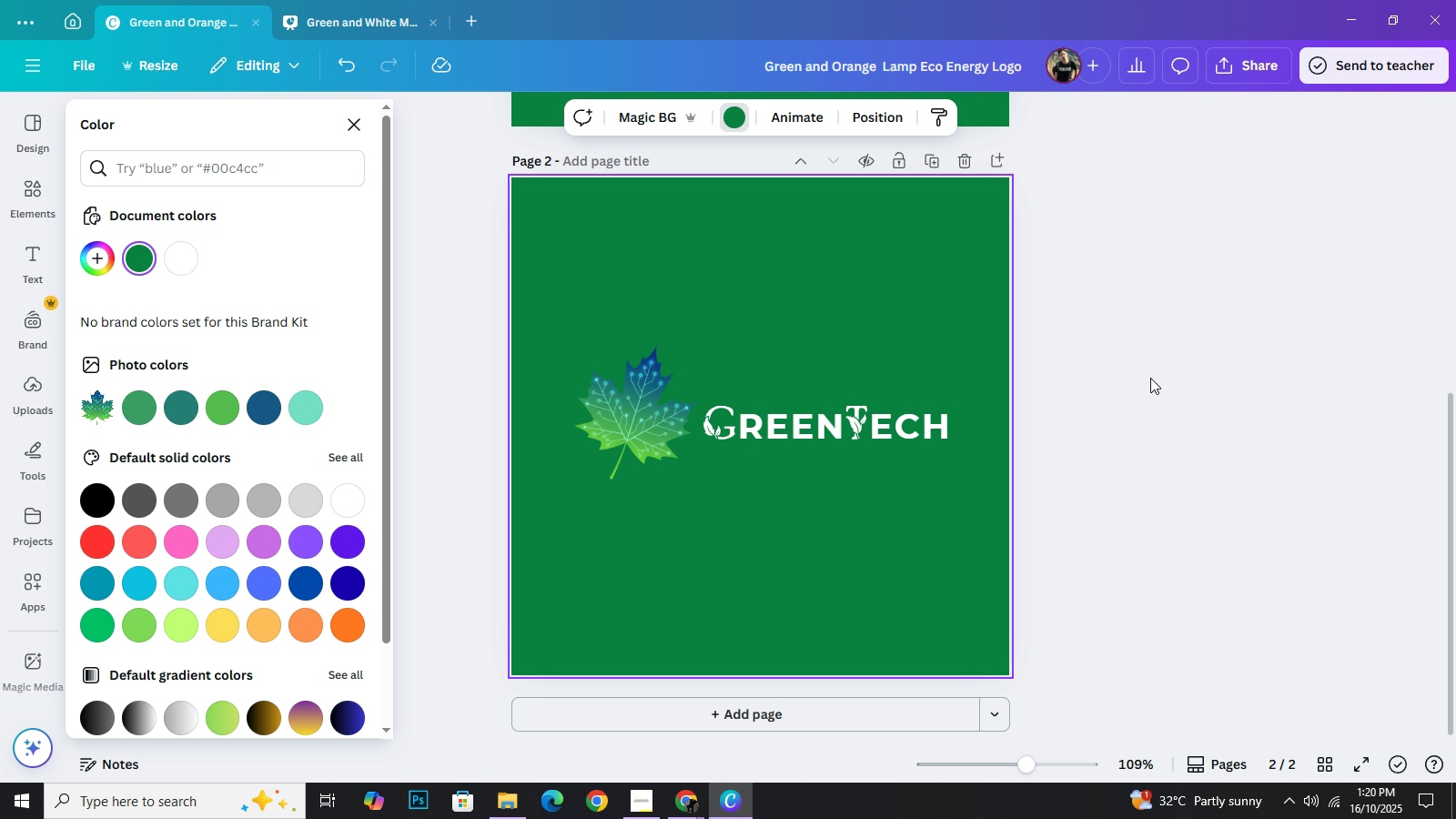 
left_click([1150, 378])
 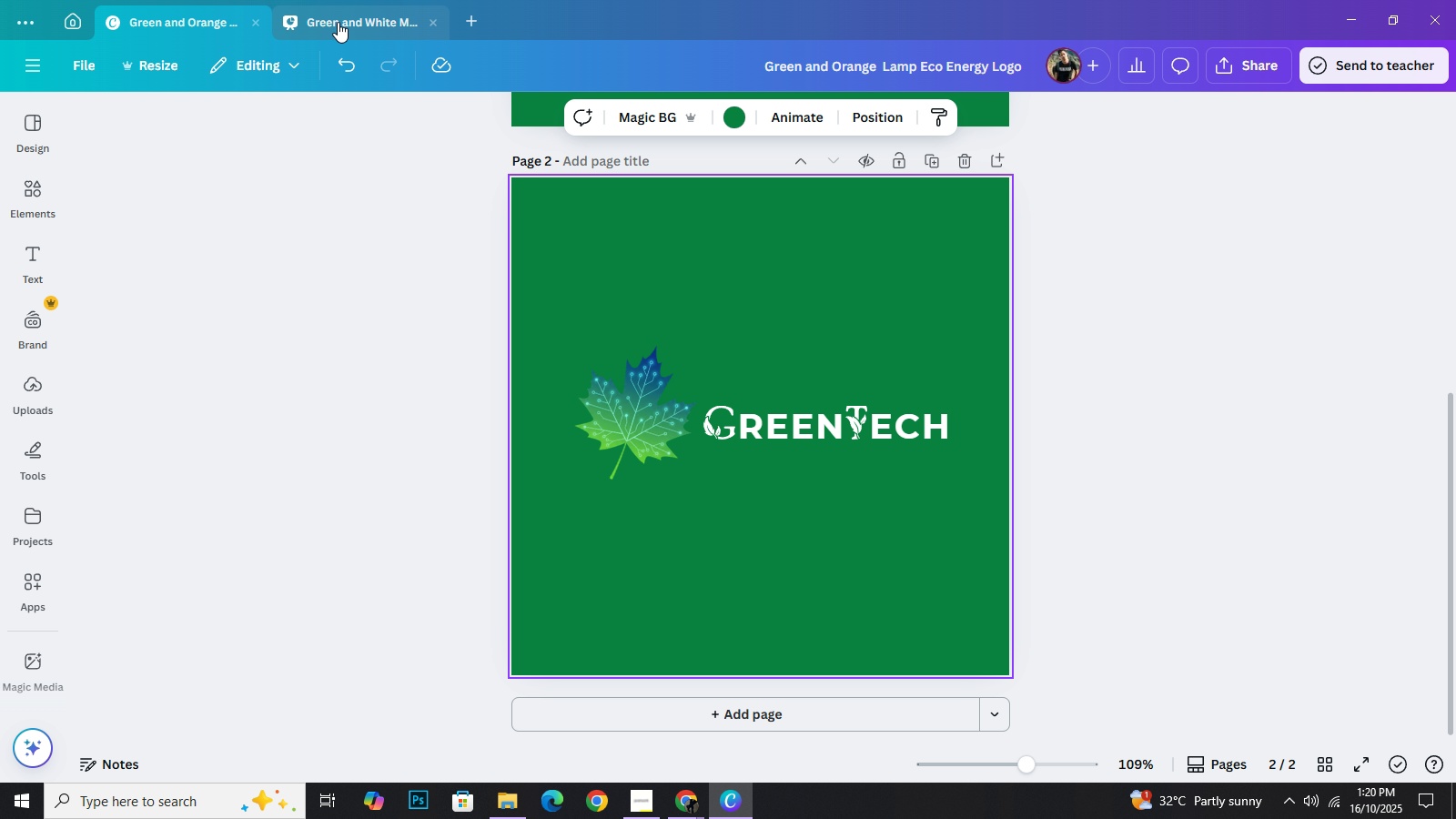 
left_click([338, 22])
 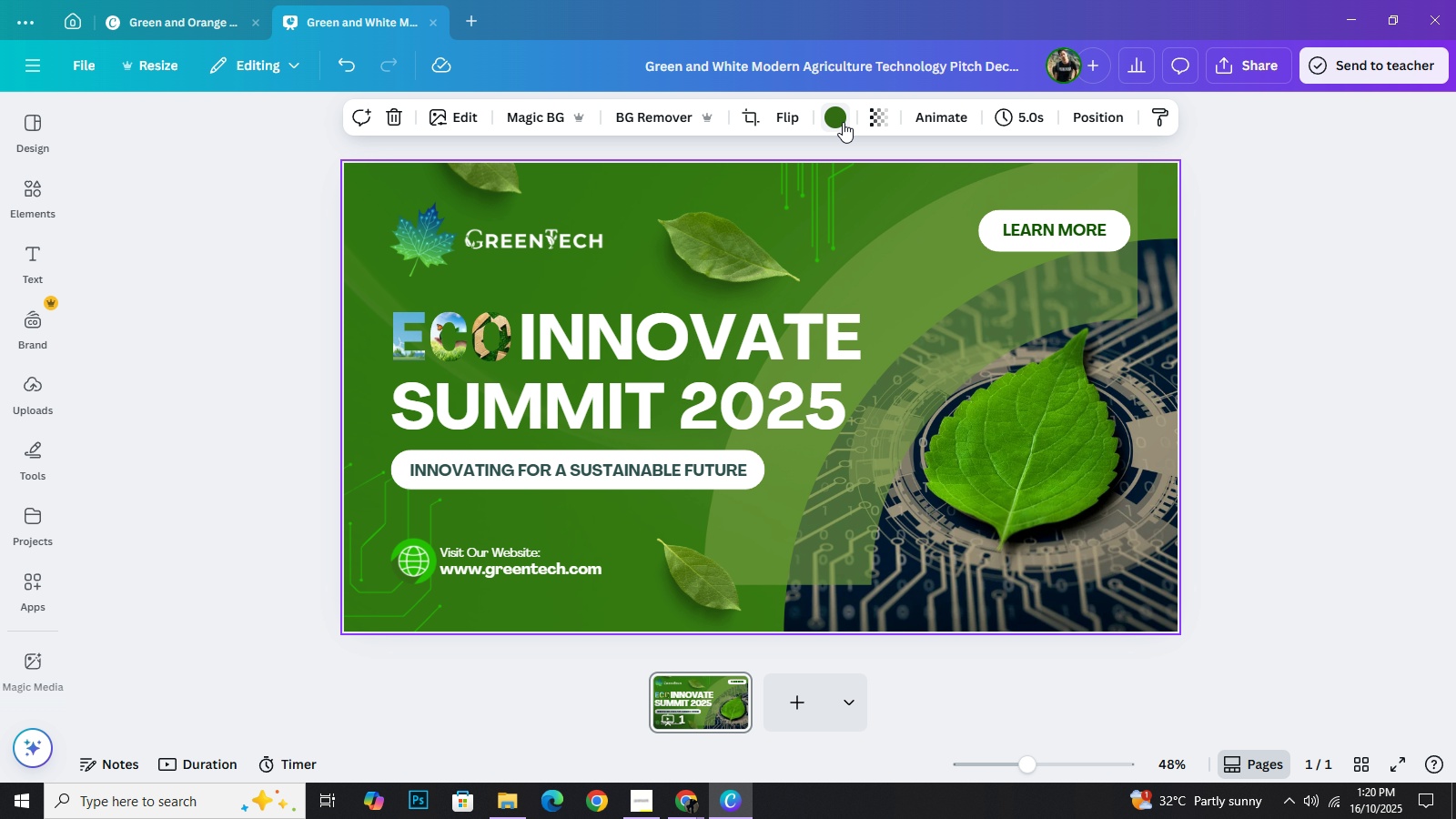 
left_click([843, 122])
 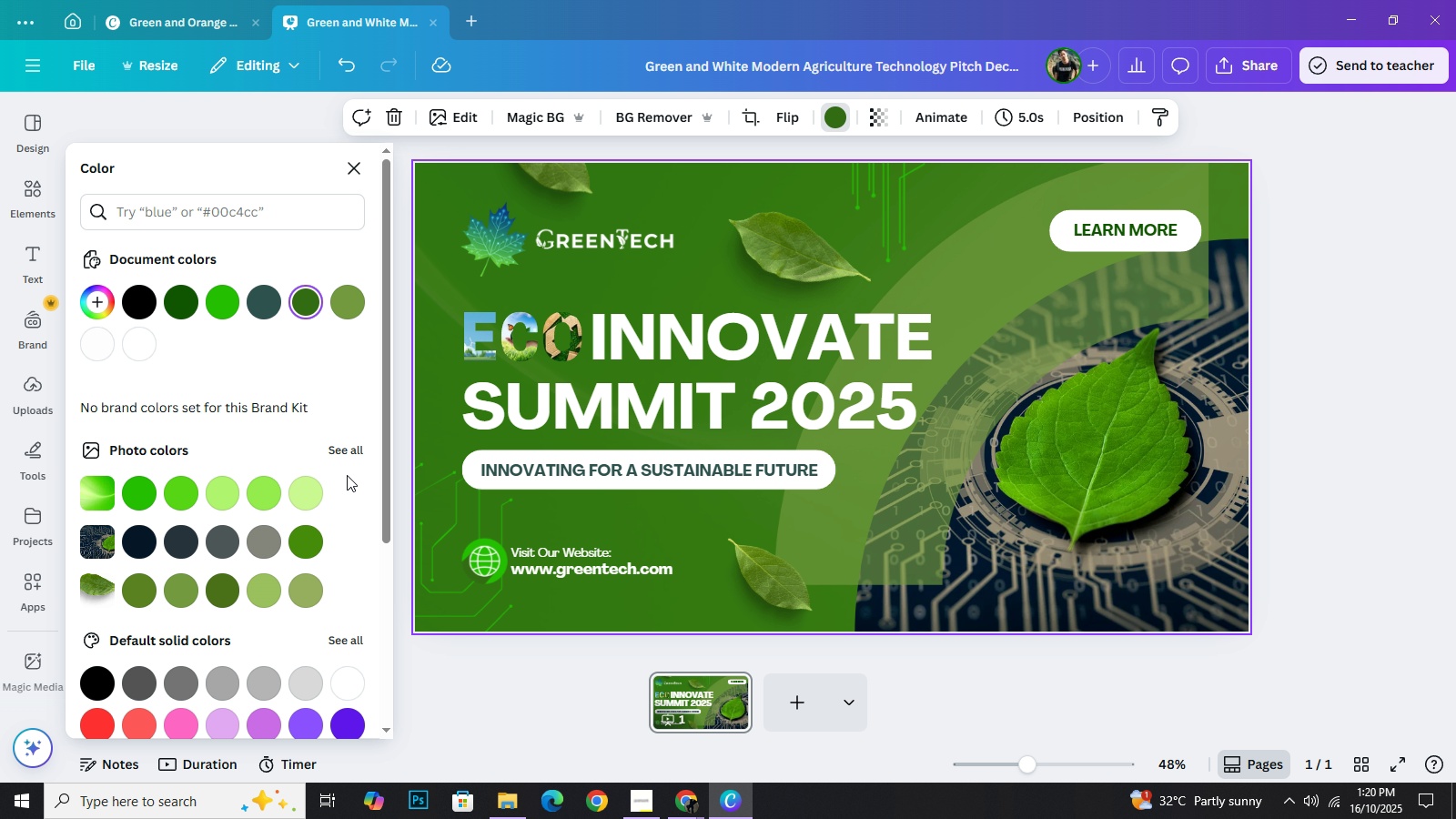 
wait(5.61)
 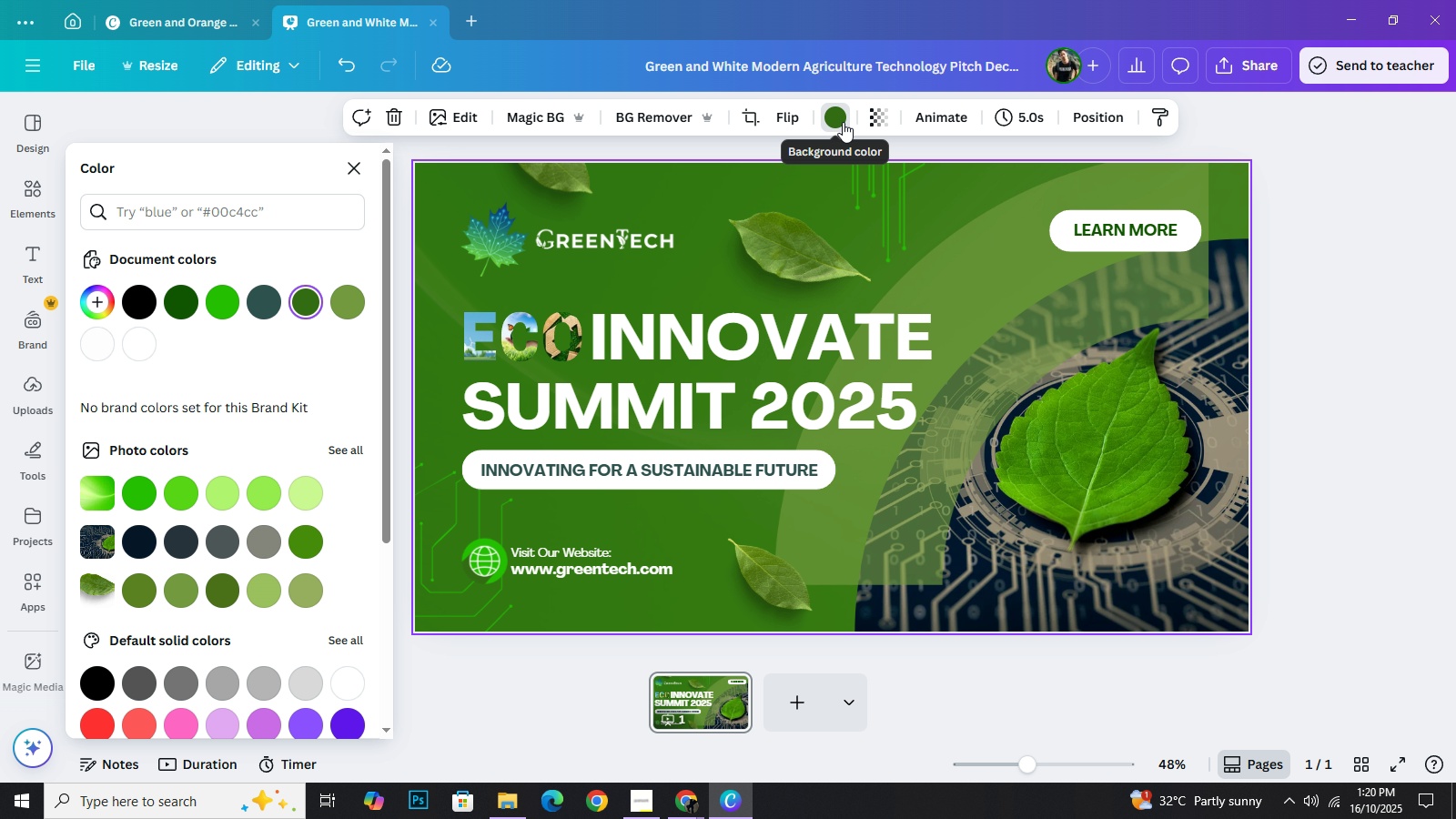 
scroll: coordinate [315, 543], scroll_direction: down, amount: 2.0
 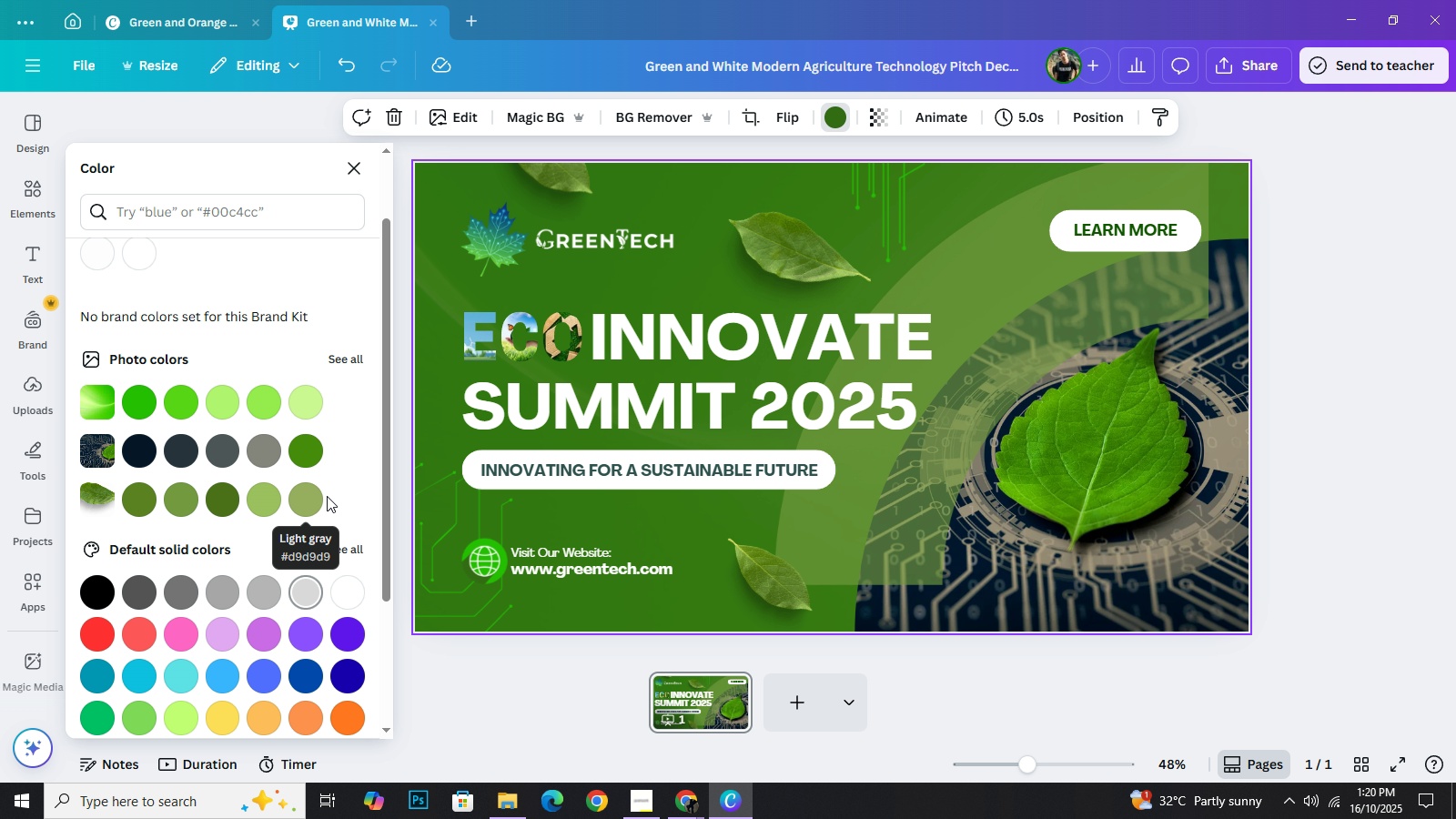 
scroll: coordinate [321, 499], scroll_direction: up, amount: 1.0
 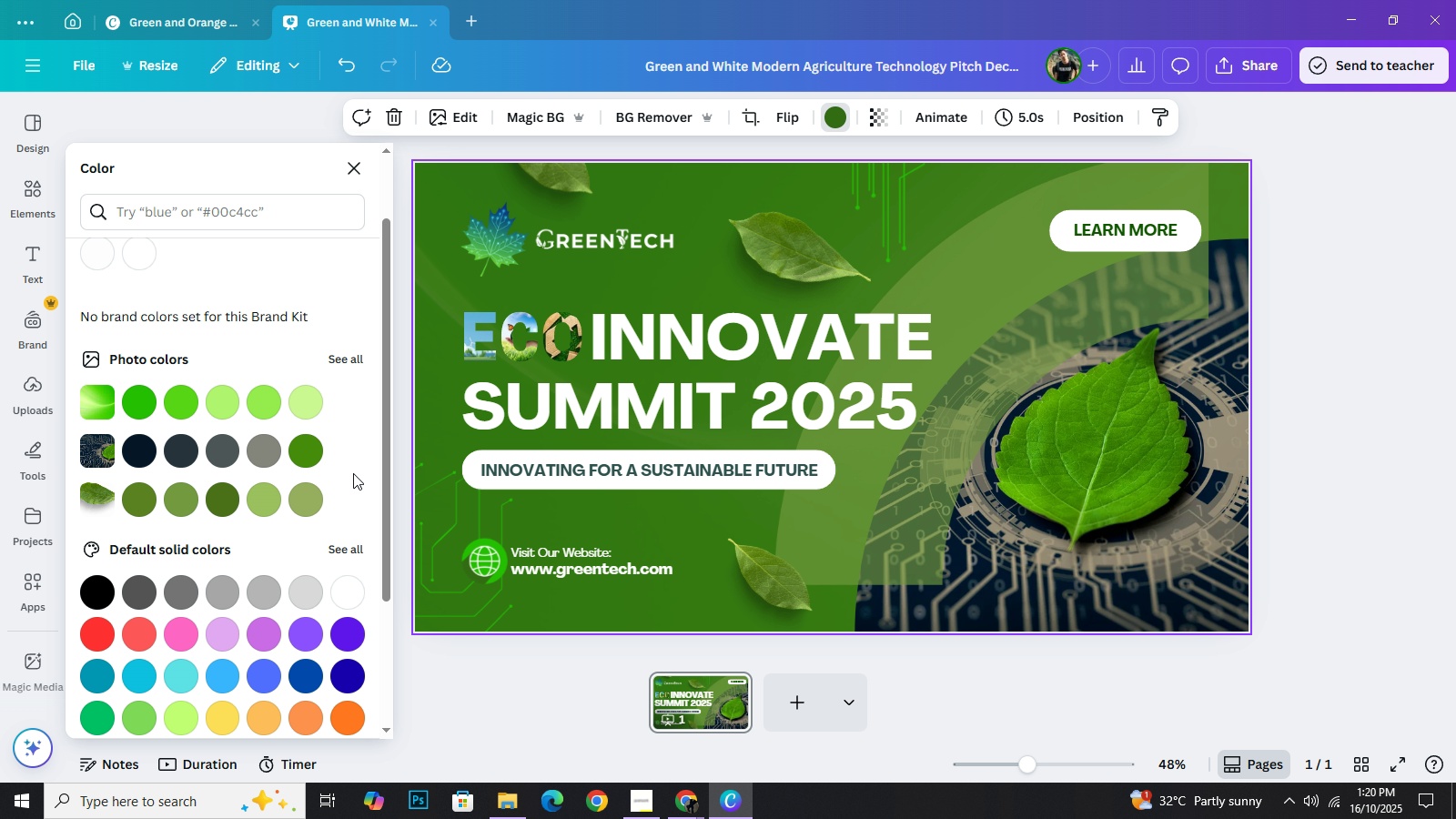 
scroll: coordinate [361, 489], scroll_direction: down, amount: 6.0
 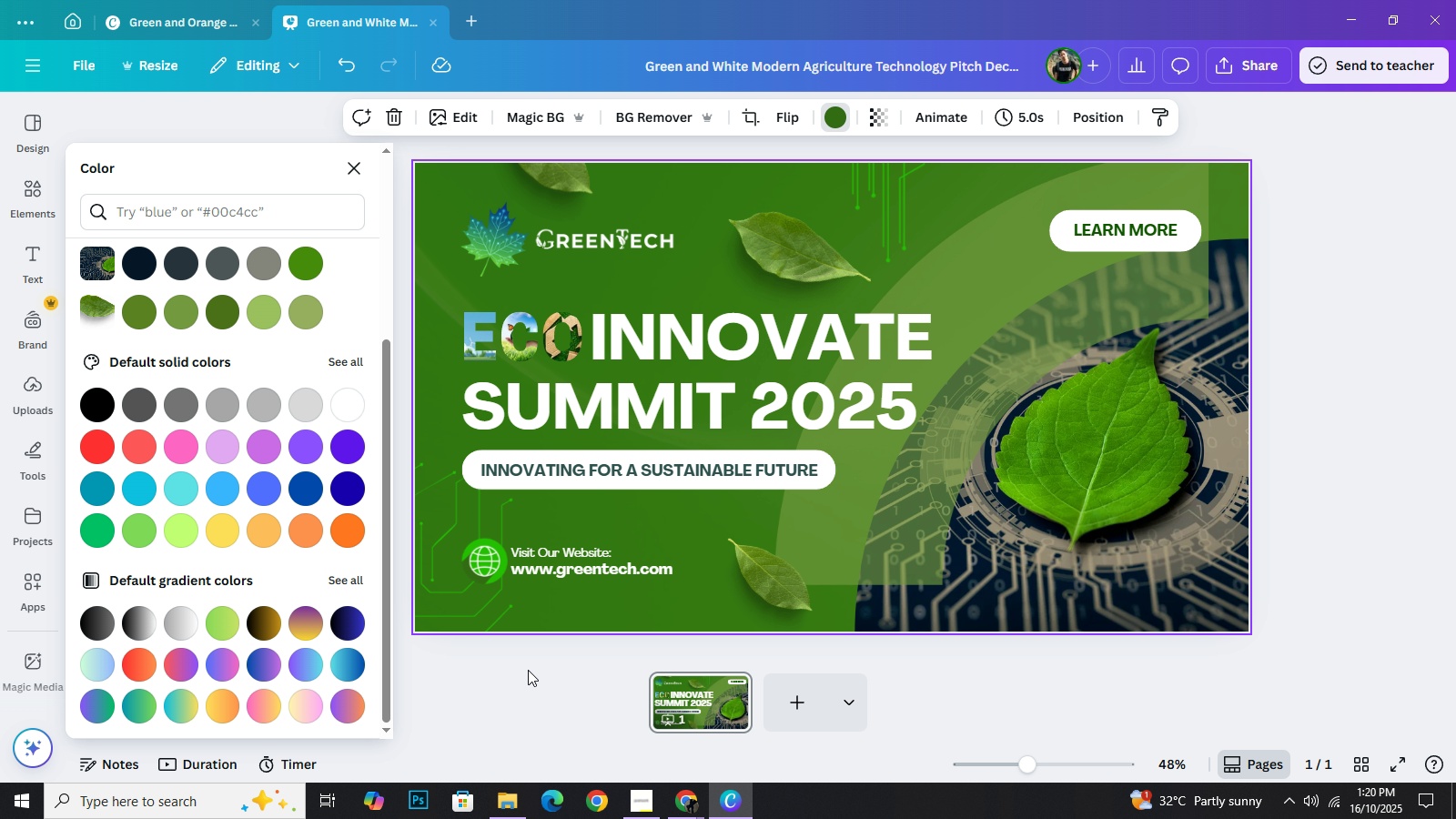 
left_click([528, 670])
 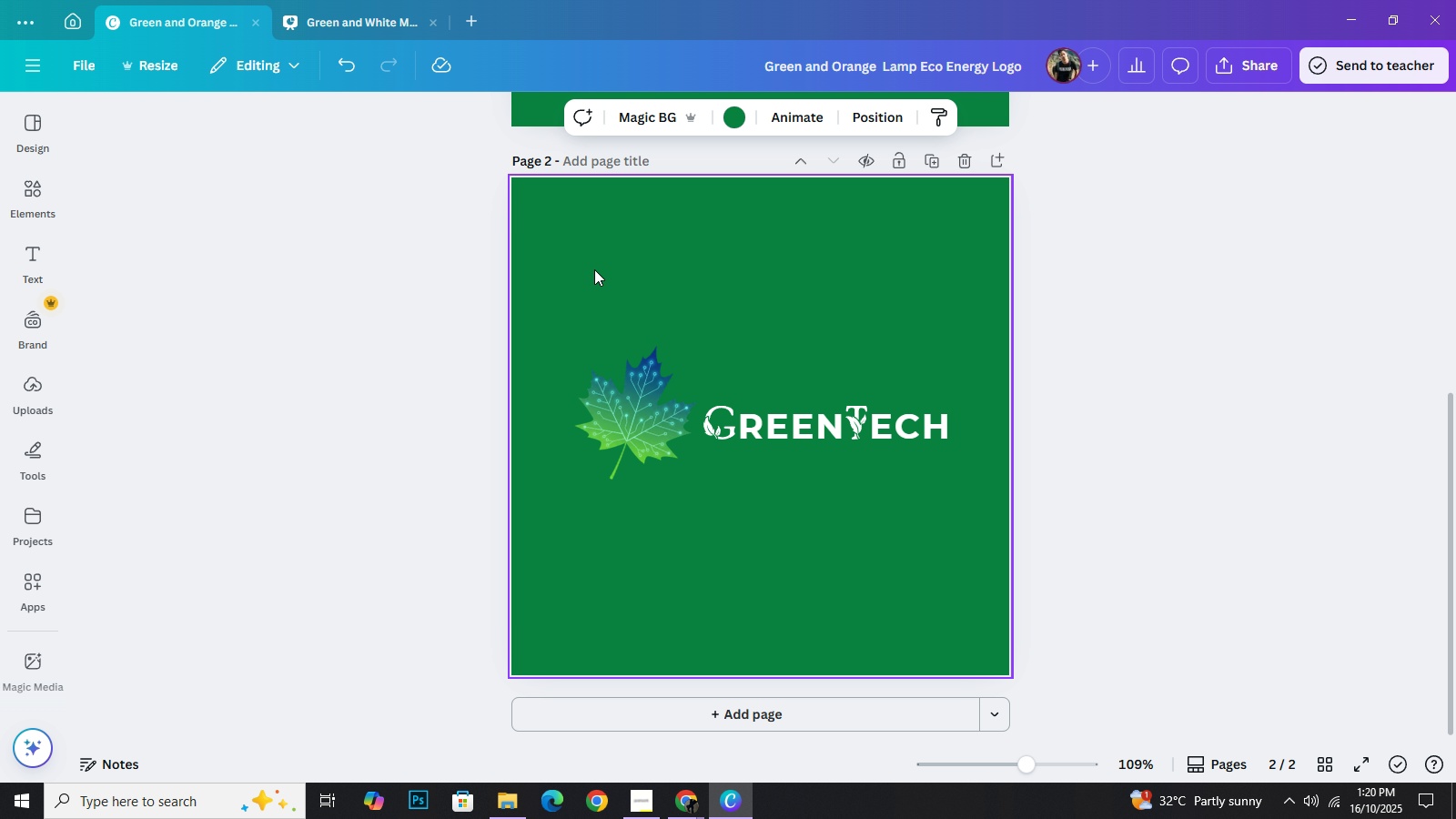 
left_click([588, 251])
 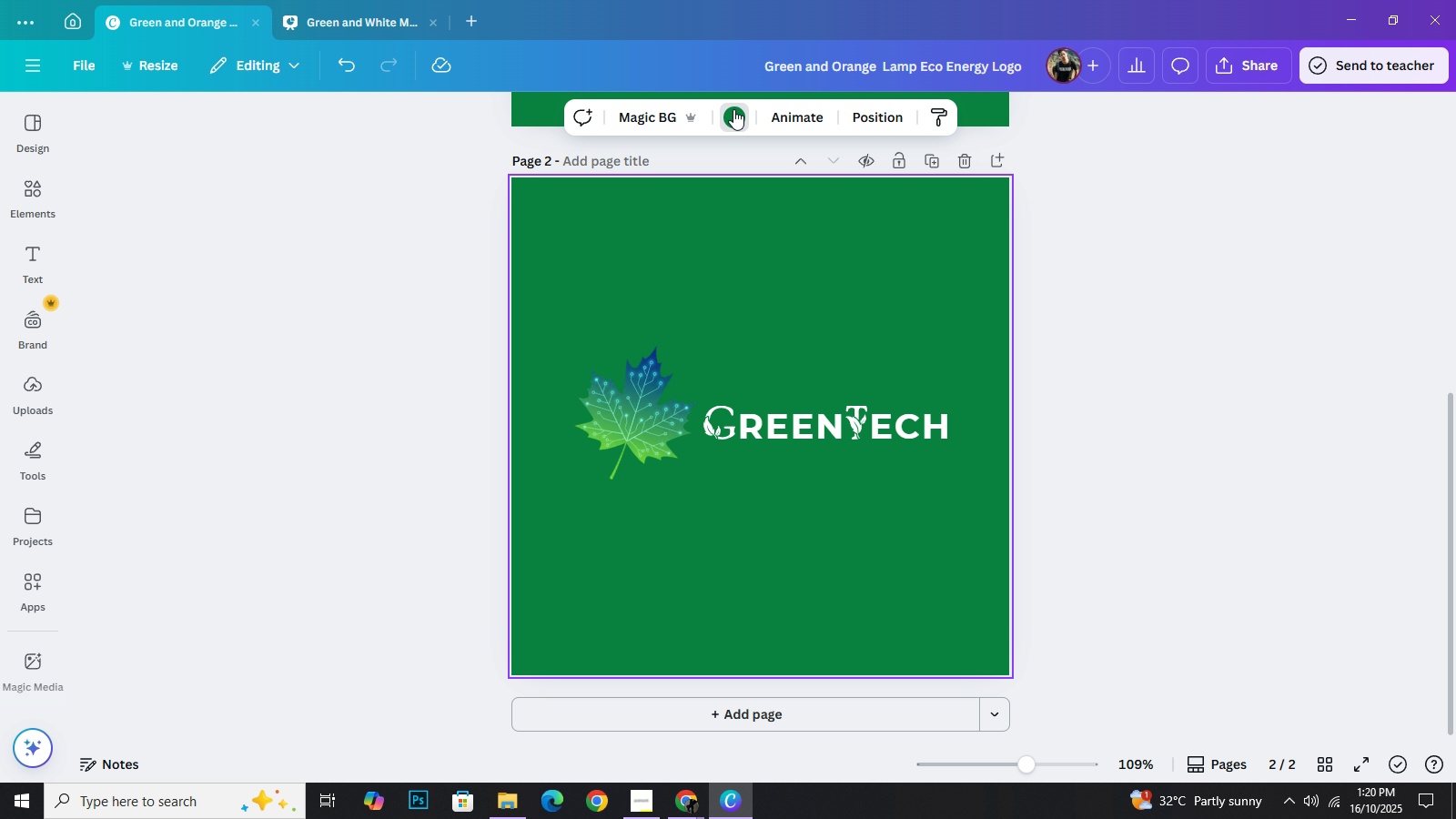 
left_click([733, 109])
 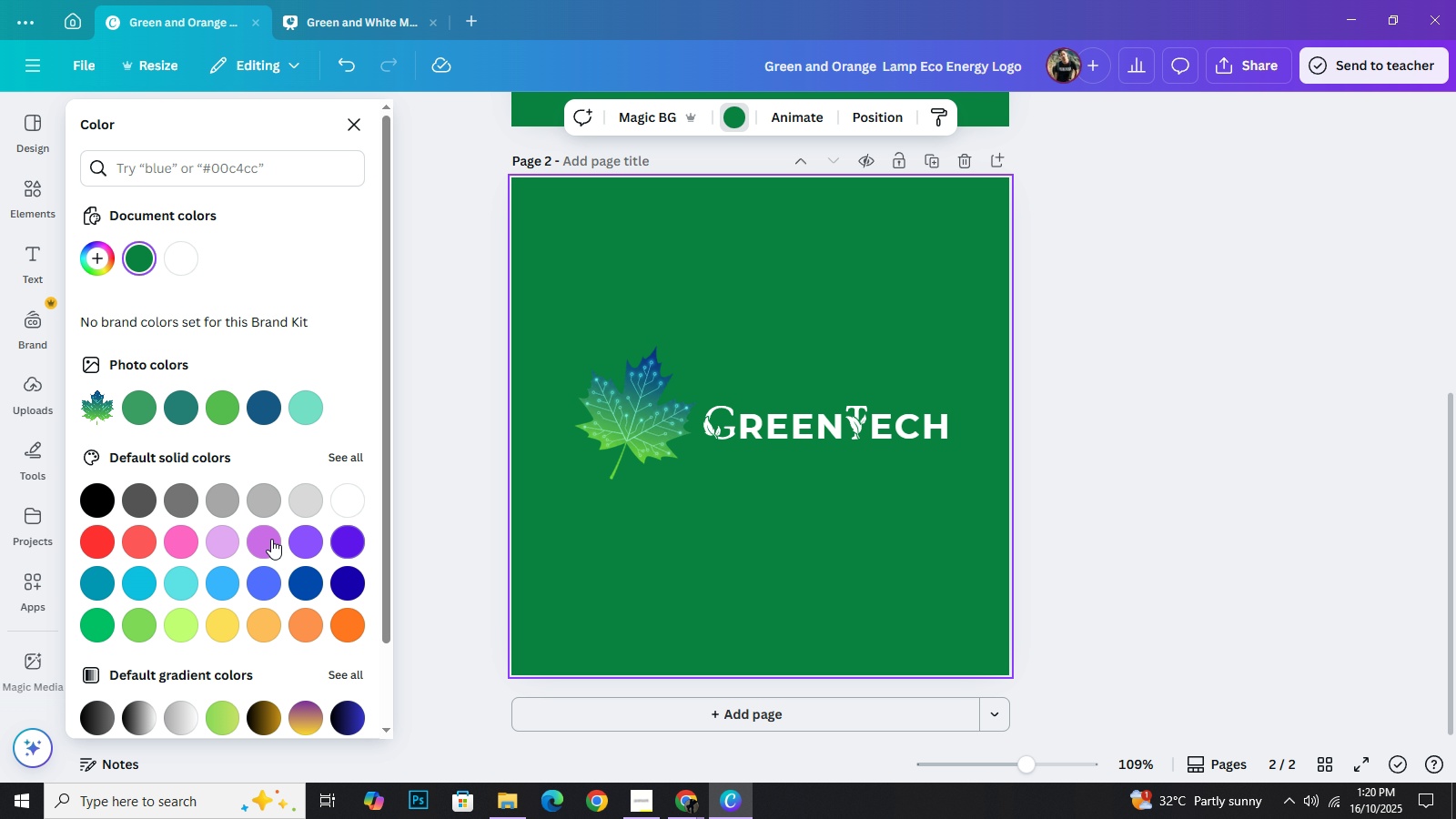 
scroll: coordinate [271, 548], scroll_direction: down, amount: 3.0
 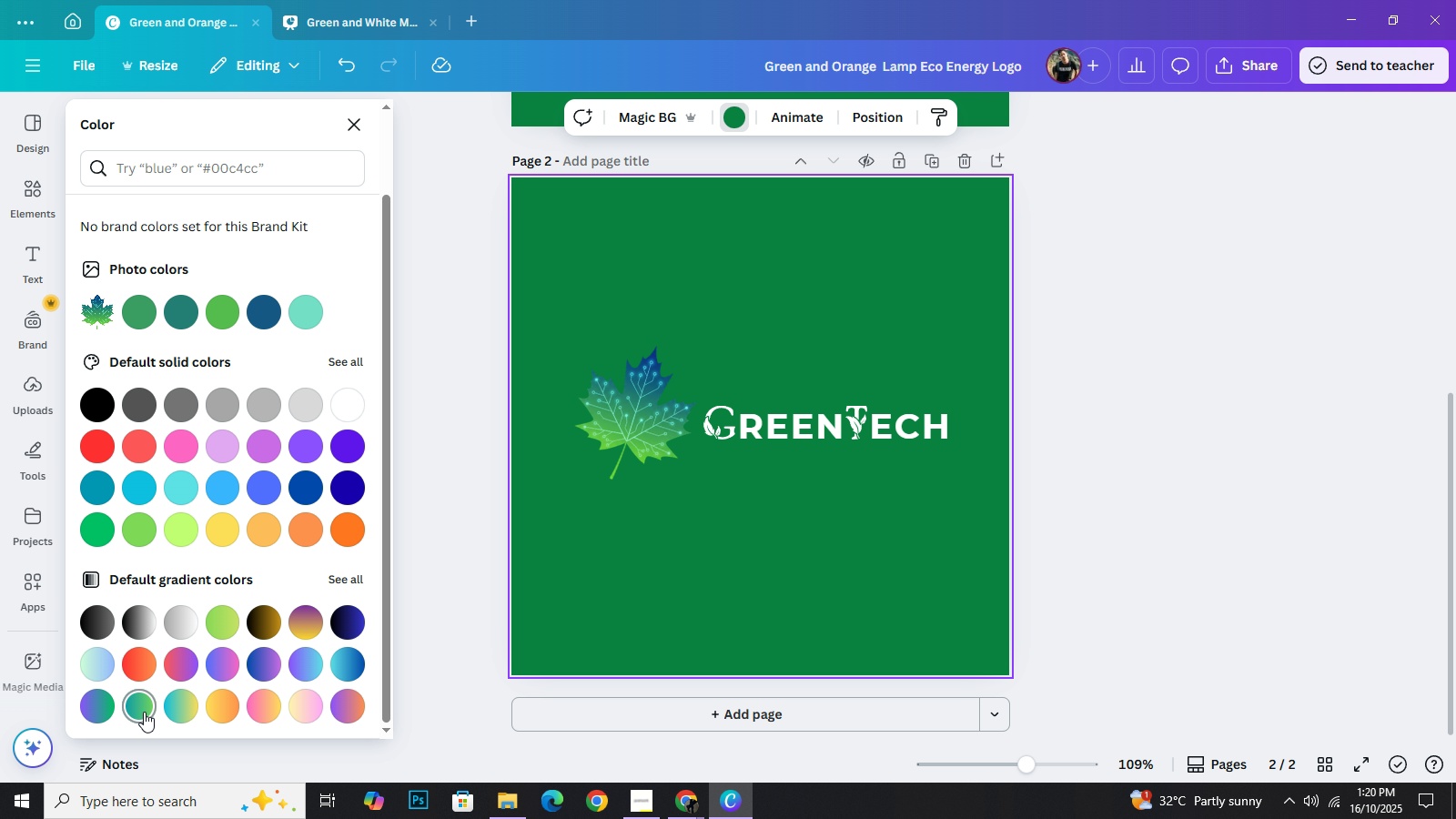 
left_click([144, 712])
 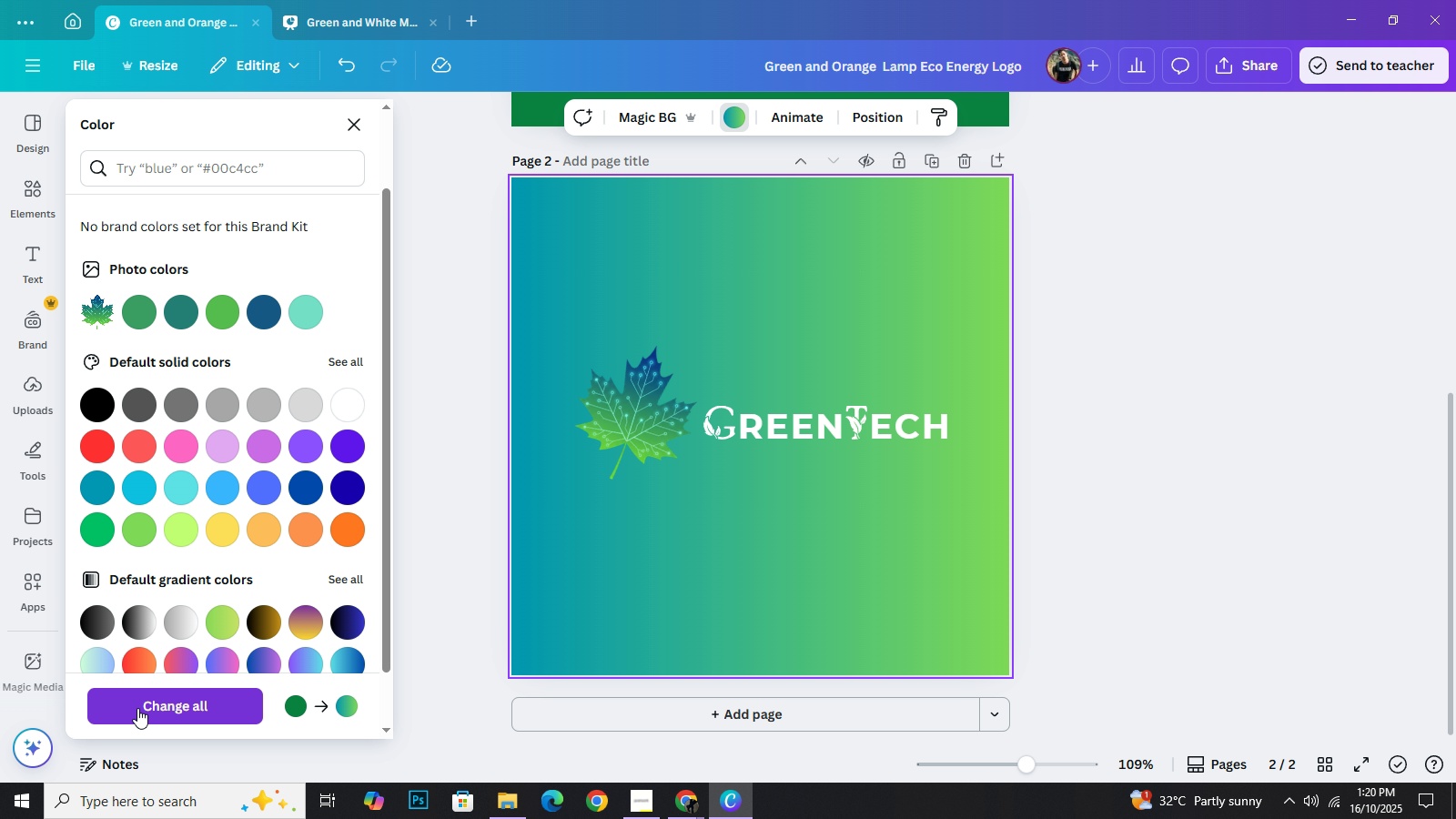 
scroll: coordinate [208, 651], scroll_direction: down, amount: 3.0
 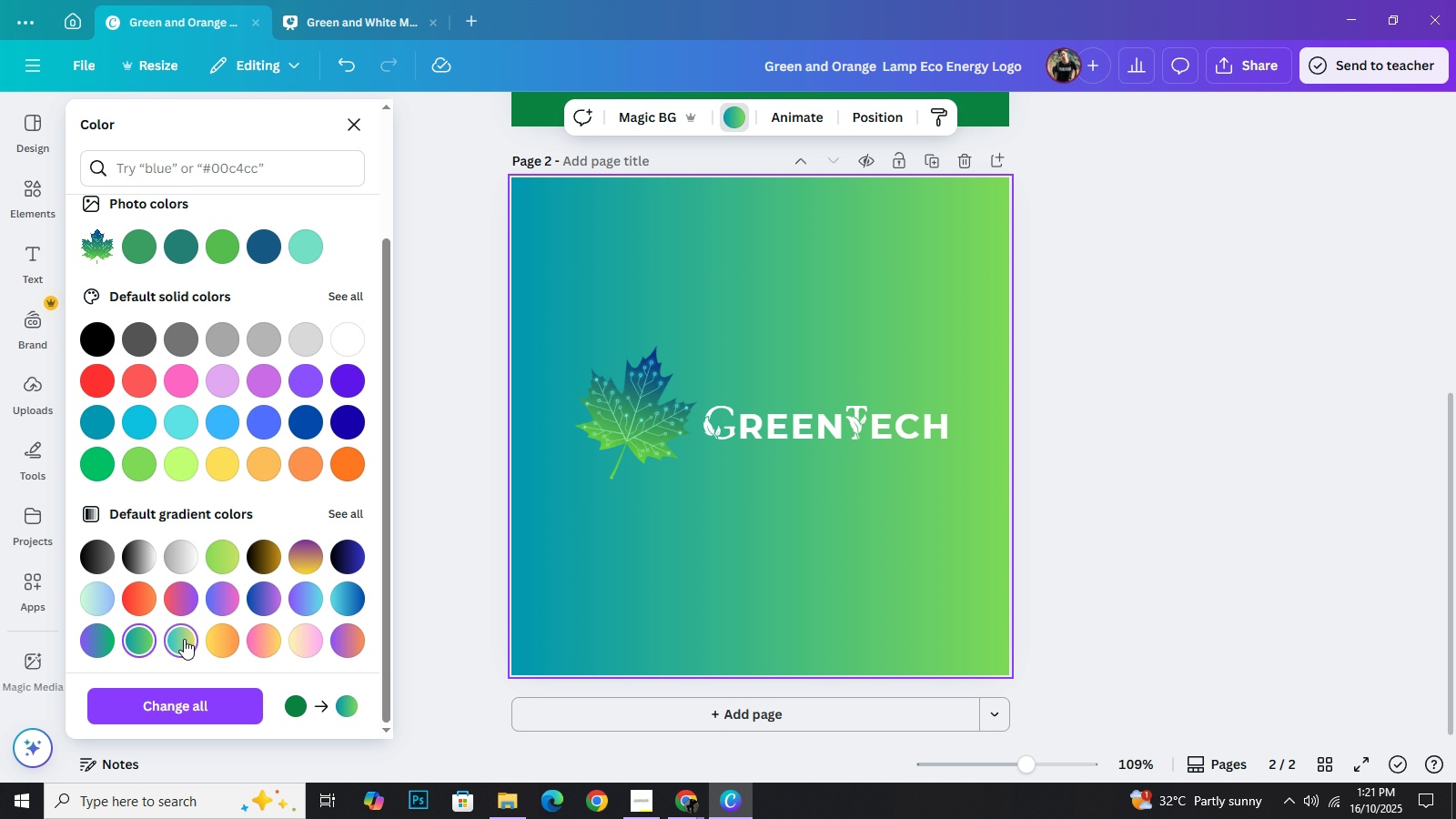 
left_click([186, 637])
 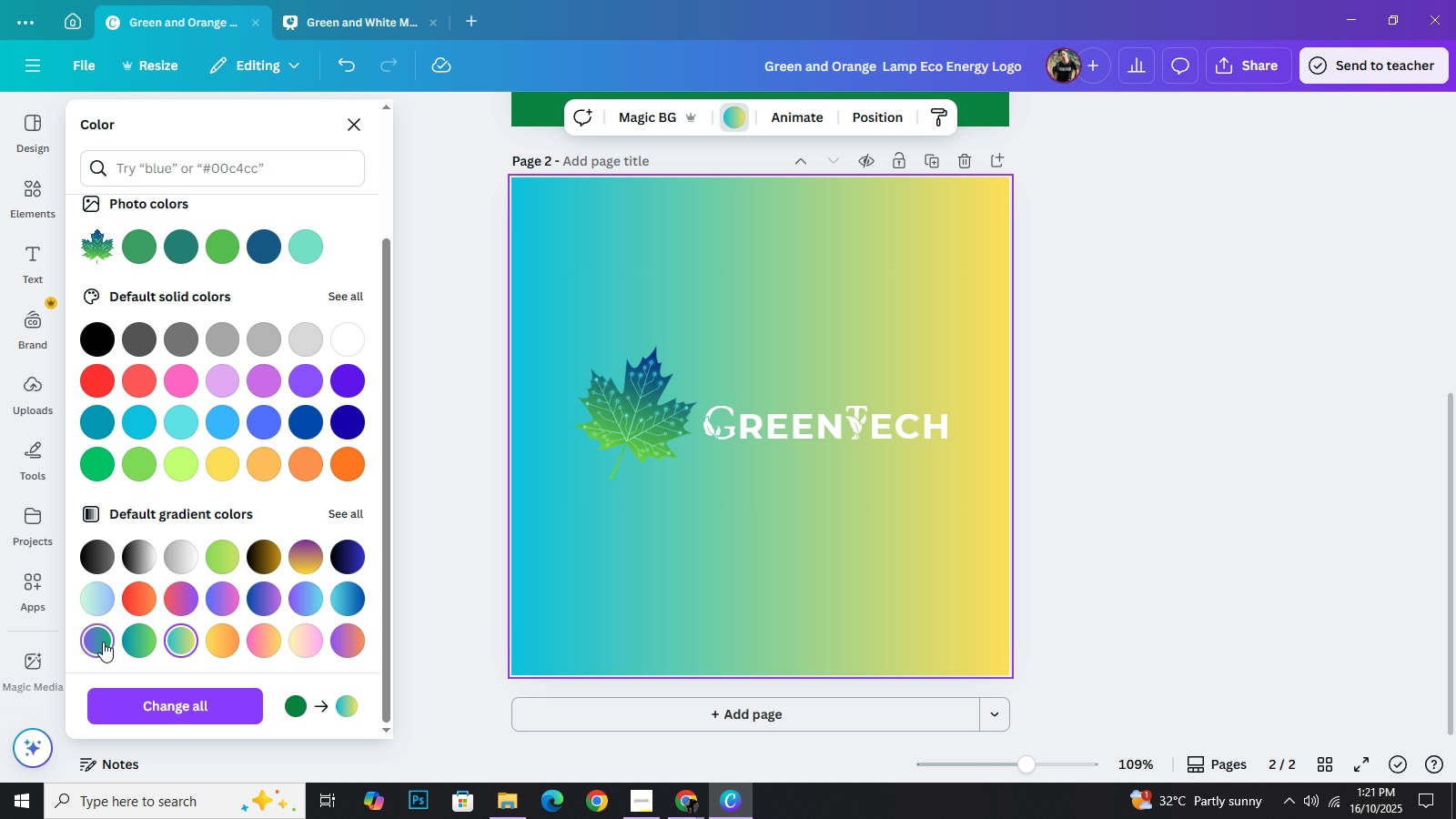 
left_click([103, 642])
 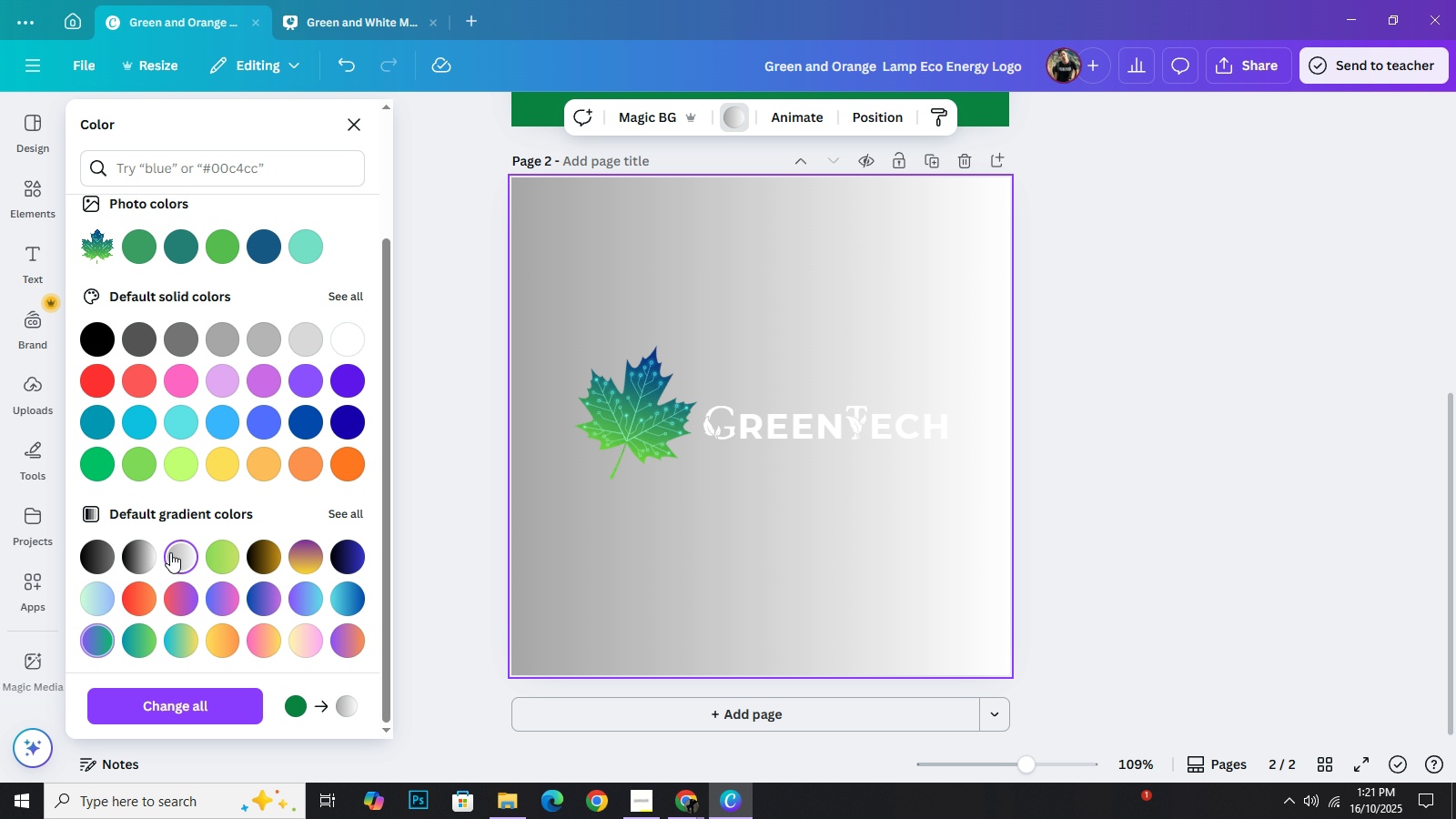 
wait(5.74)
 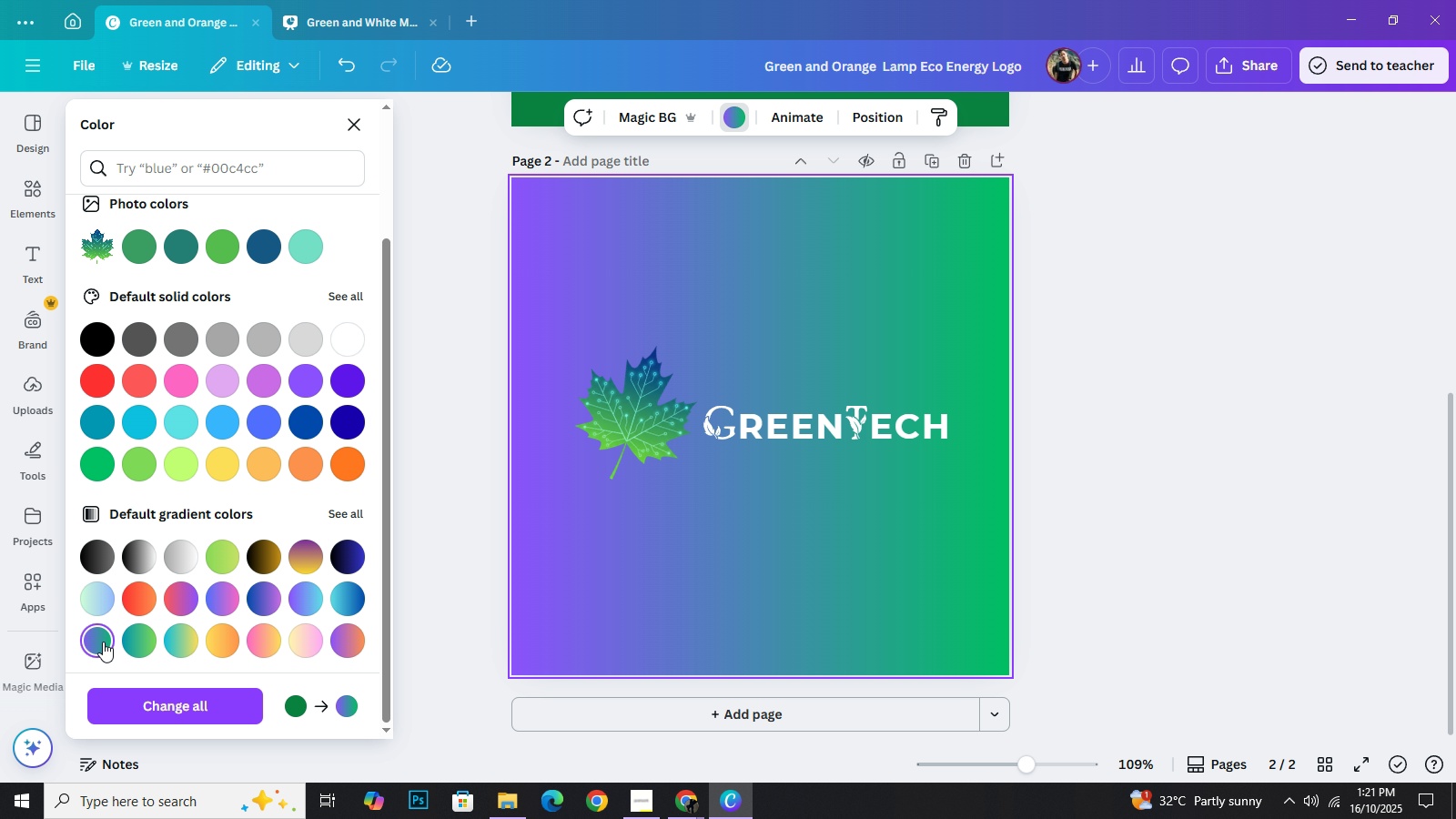 
left_click([148, 557])
 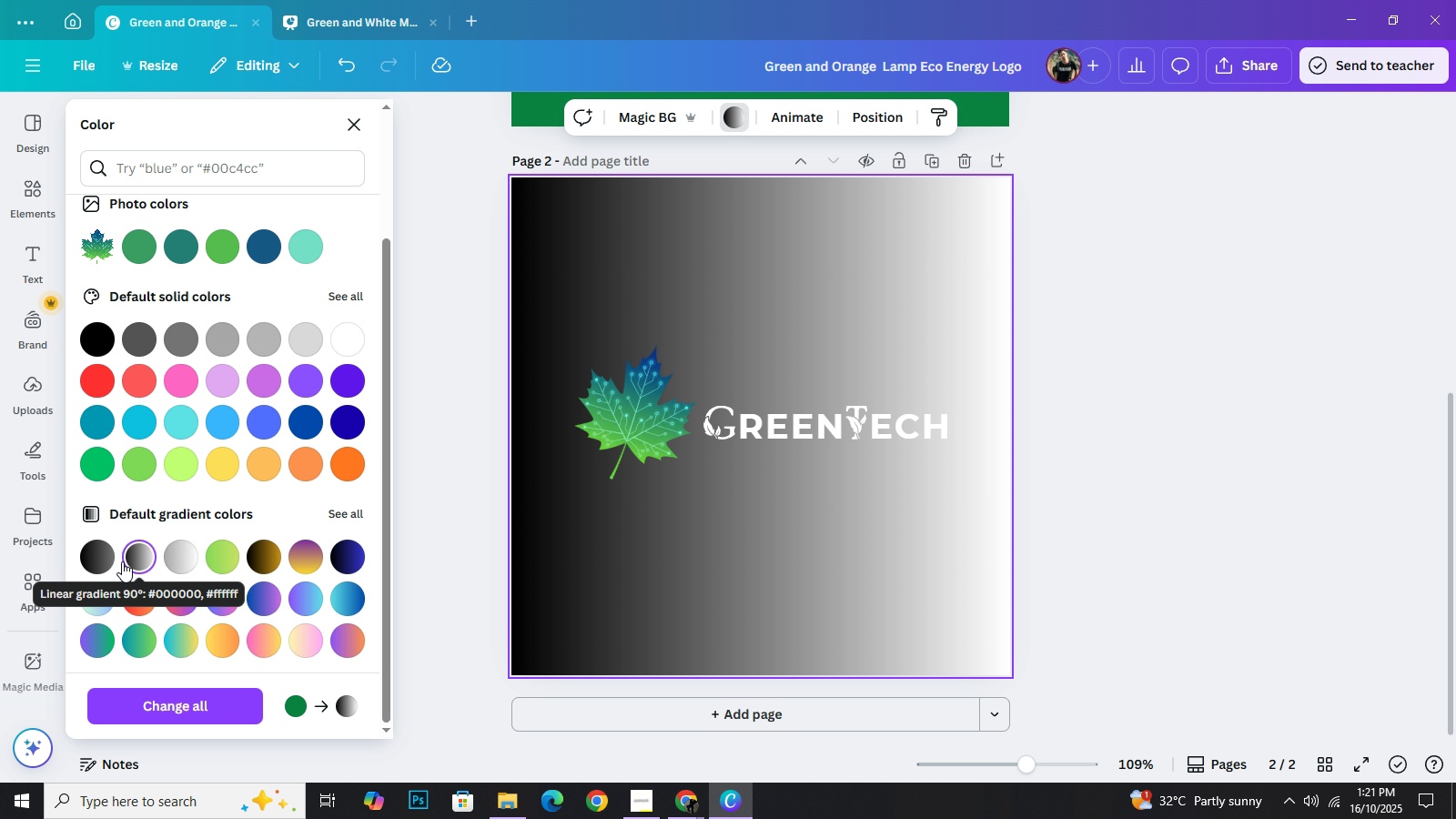 
left_click([95, 562])